 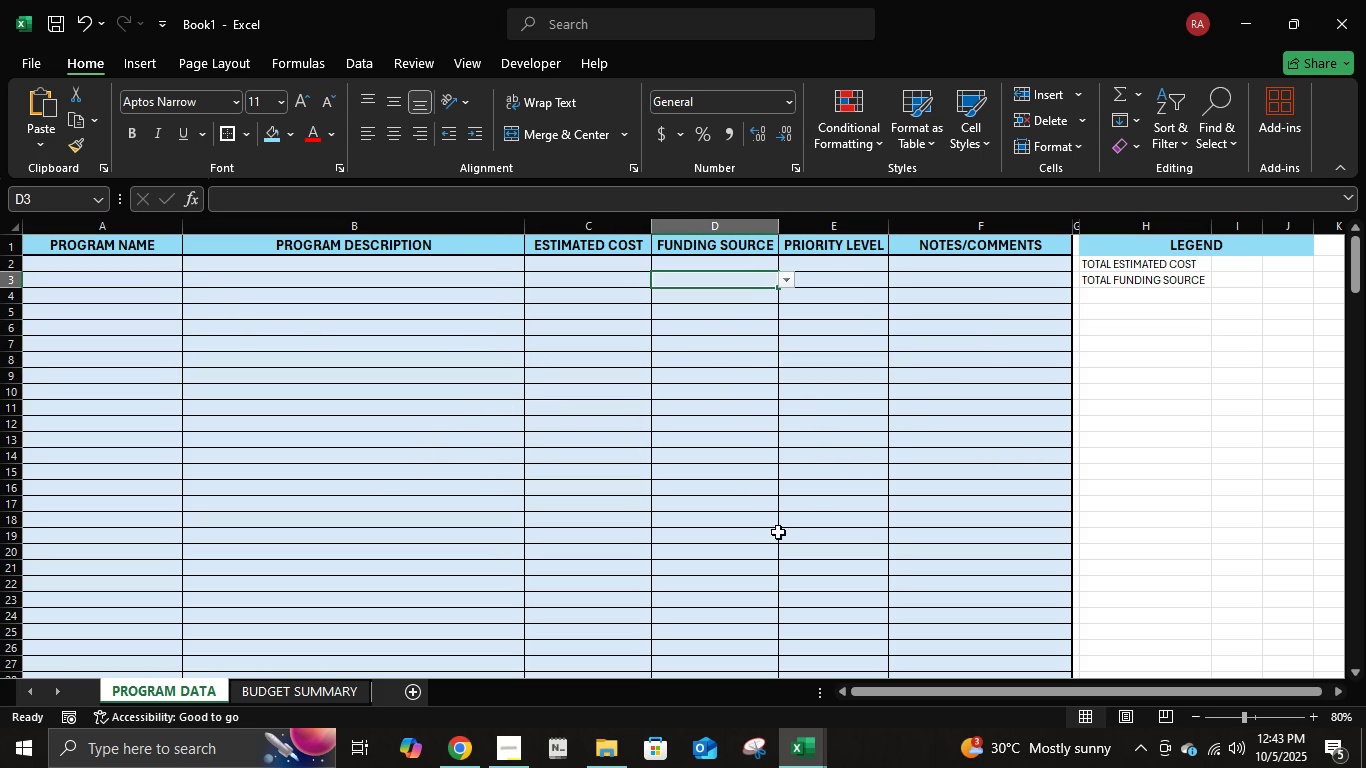 
left_click([780, 536])
 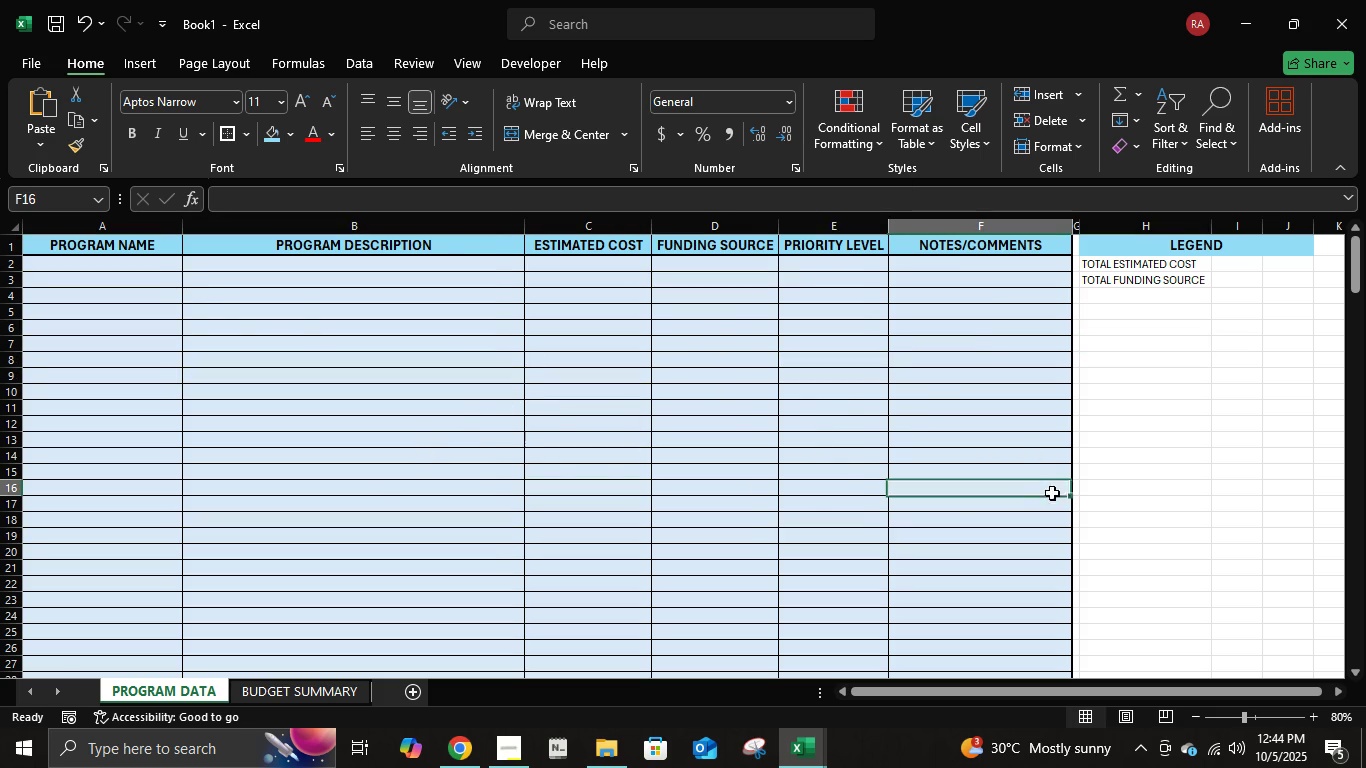 
left_click([1052, 493])
 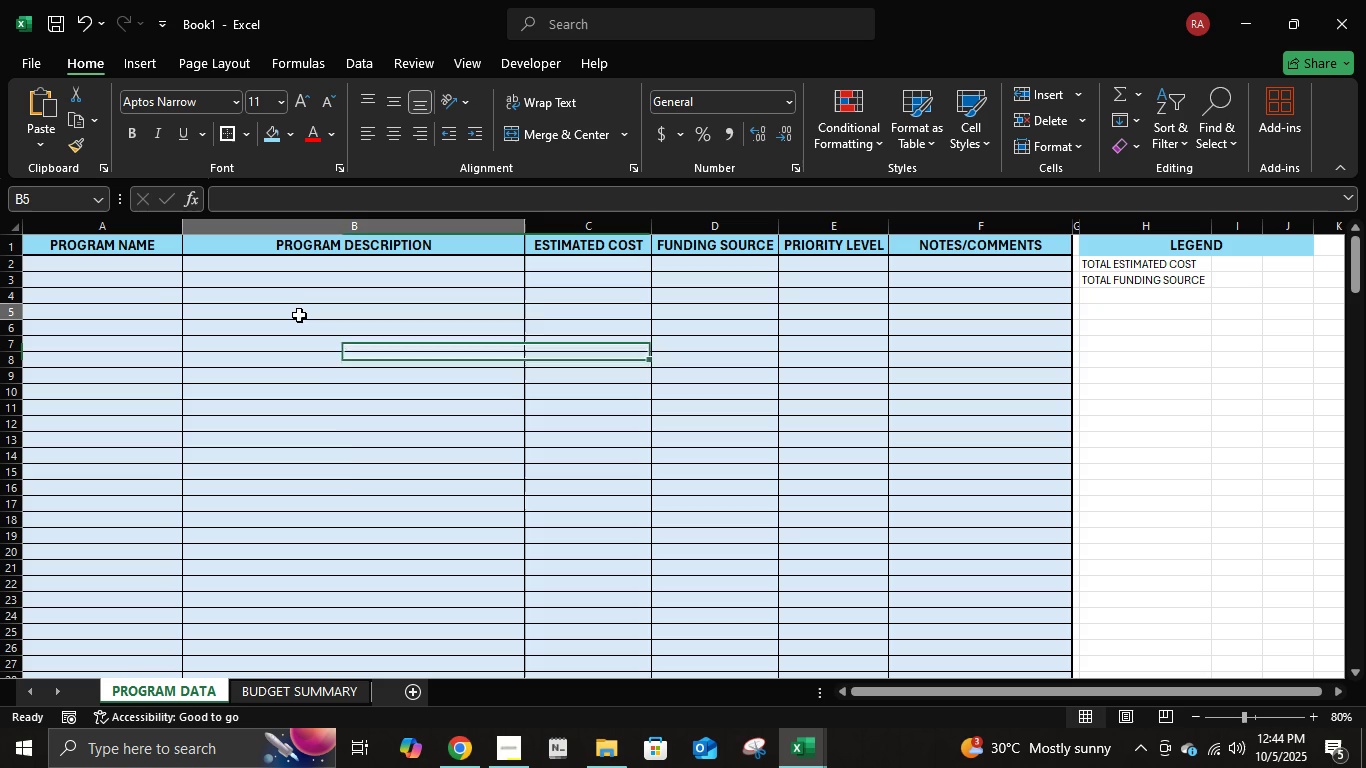 
left_click([299, 315])
 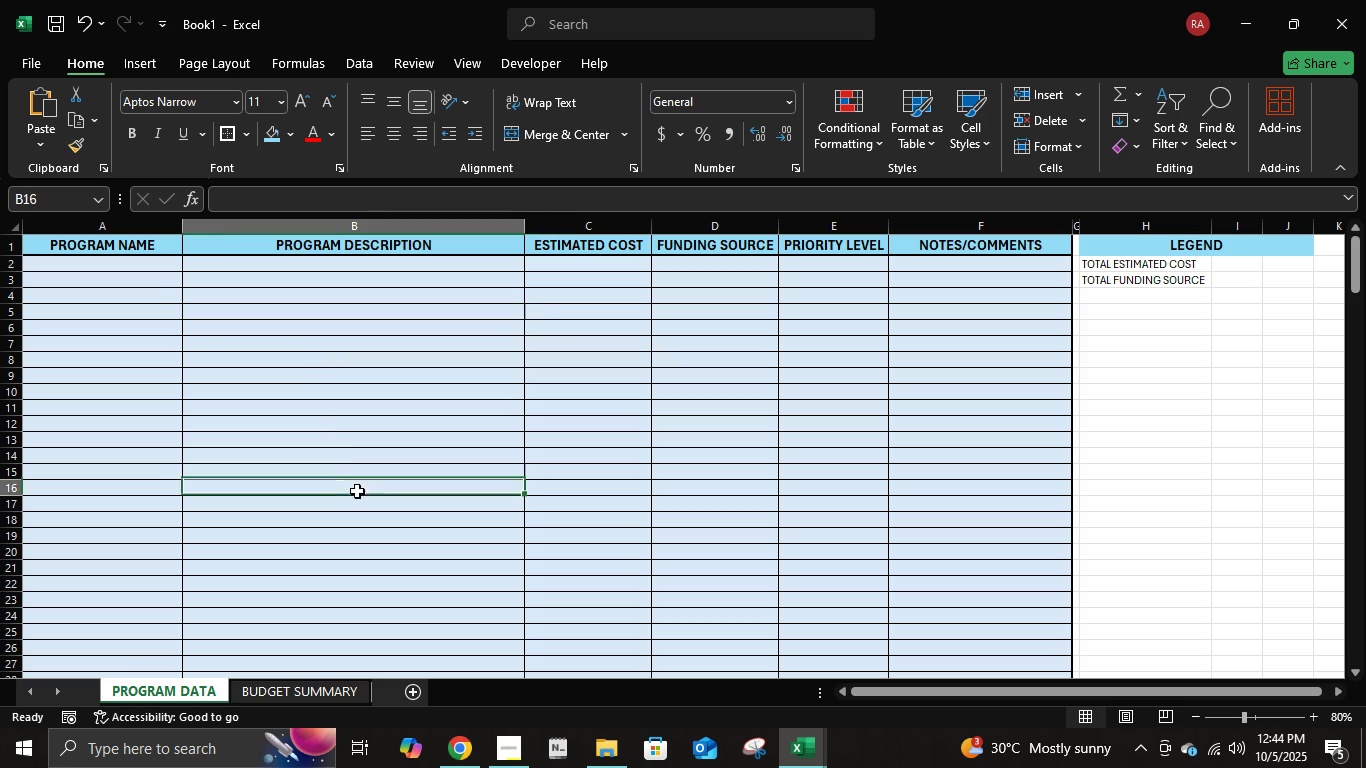 
left_click([357, 491])
 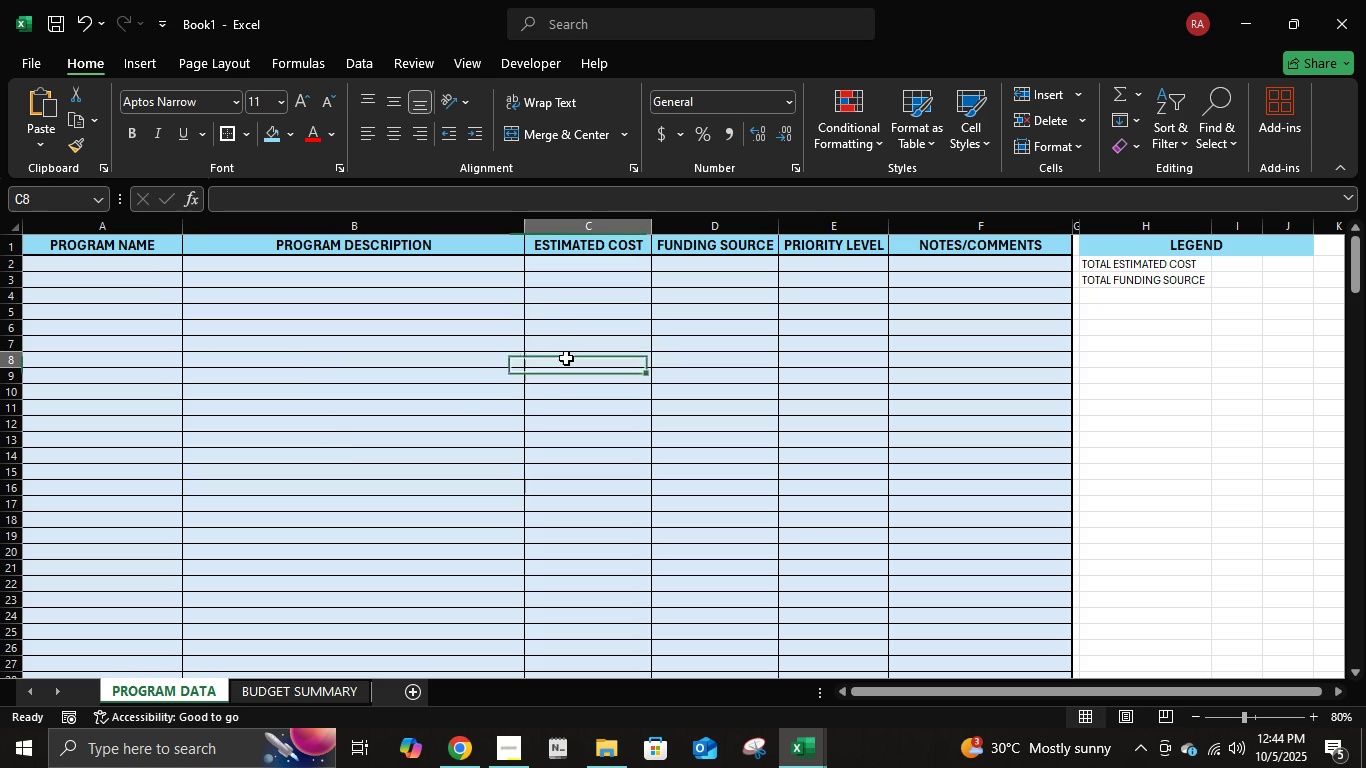 
left_click([566, 358])
 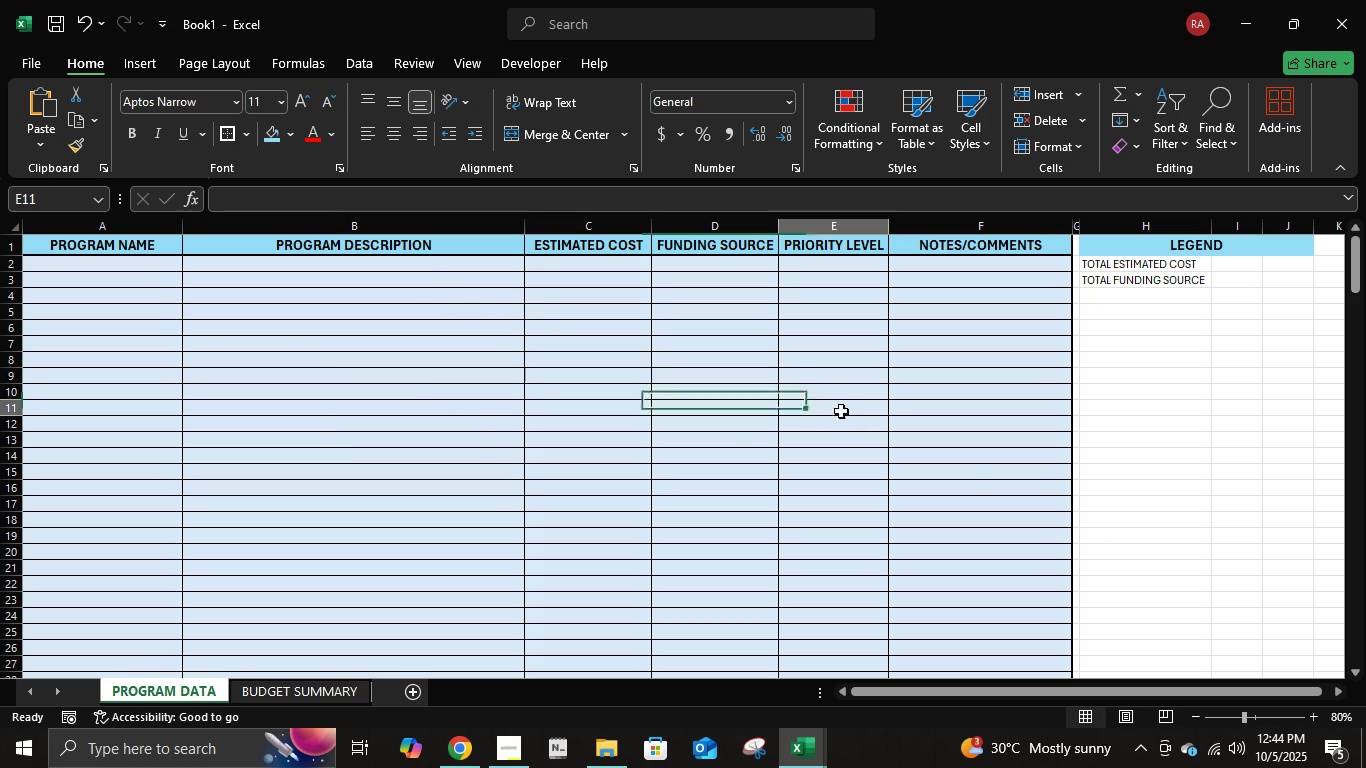 
double_click([639, 443])
 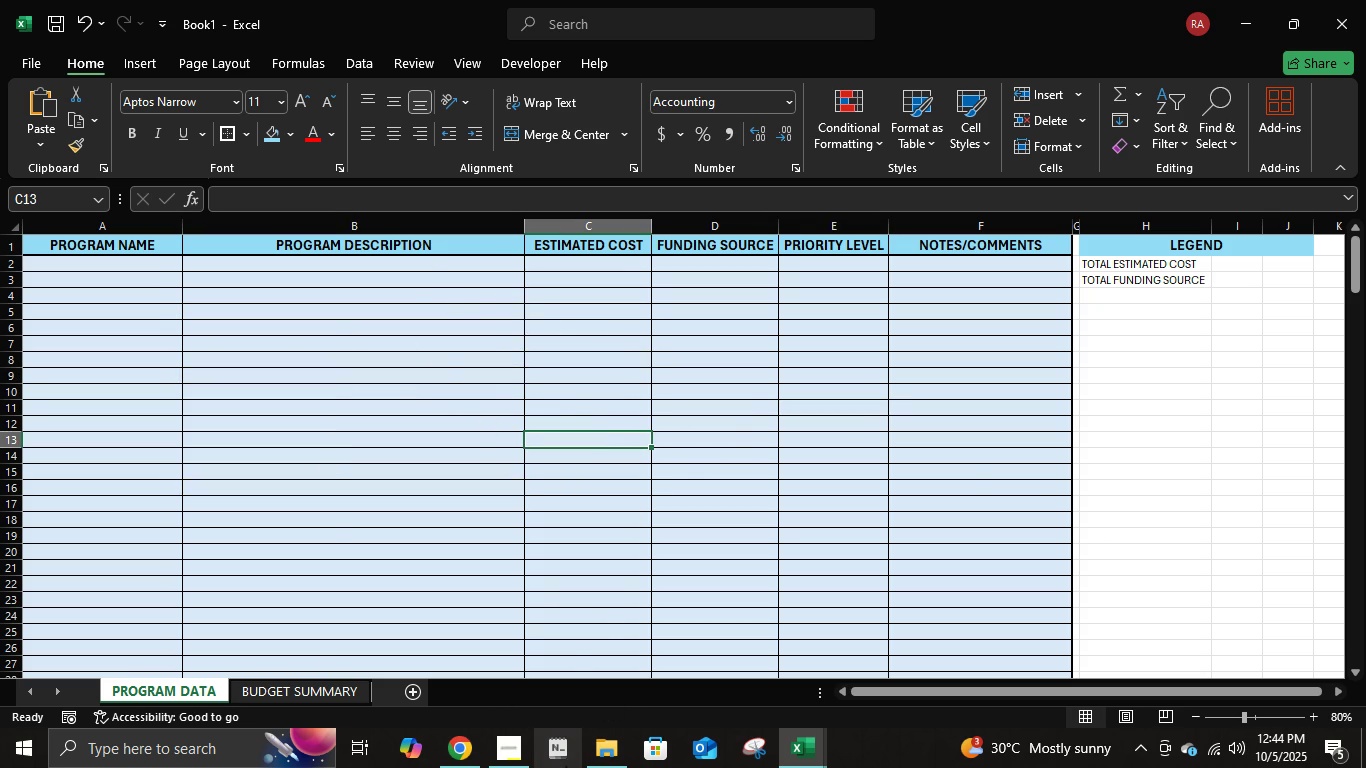 
wait(5.13)
 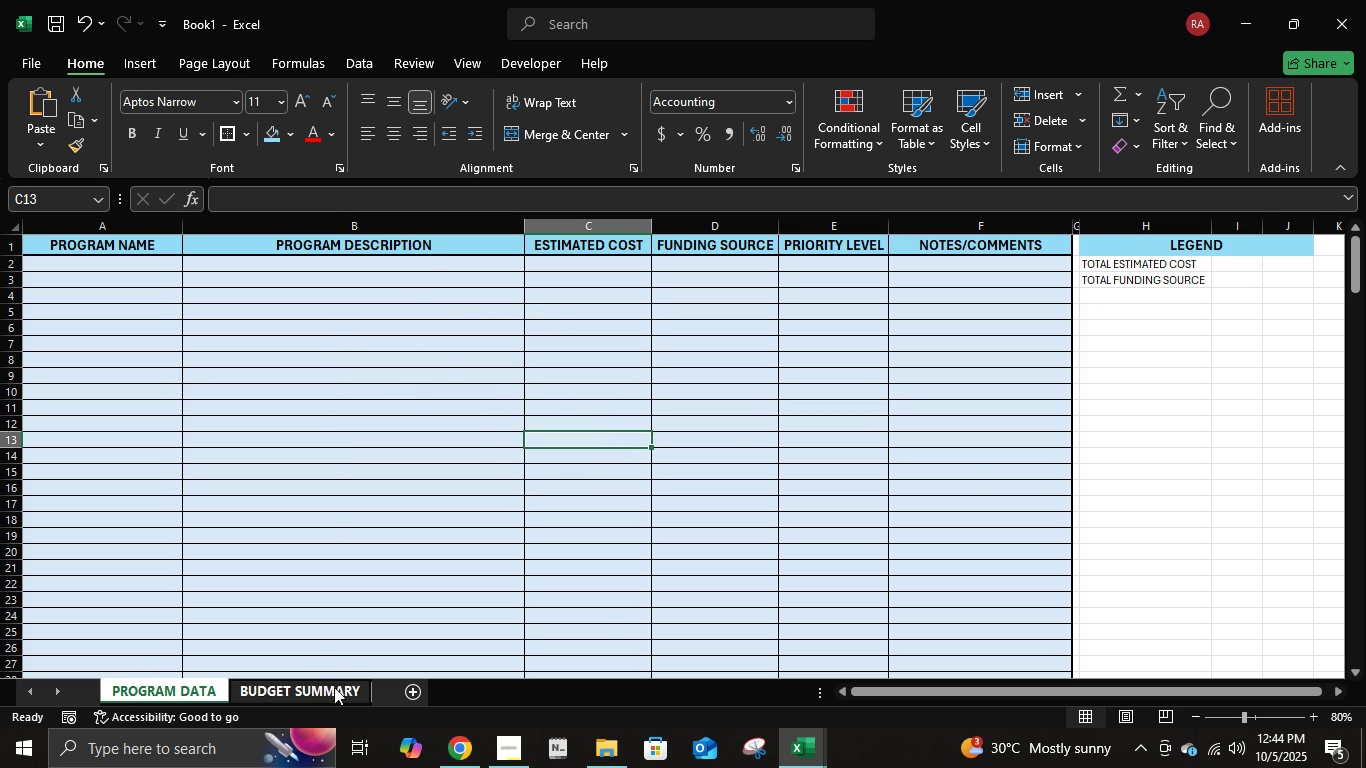 
left_click([97, 307])
 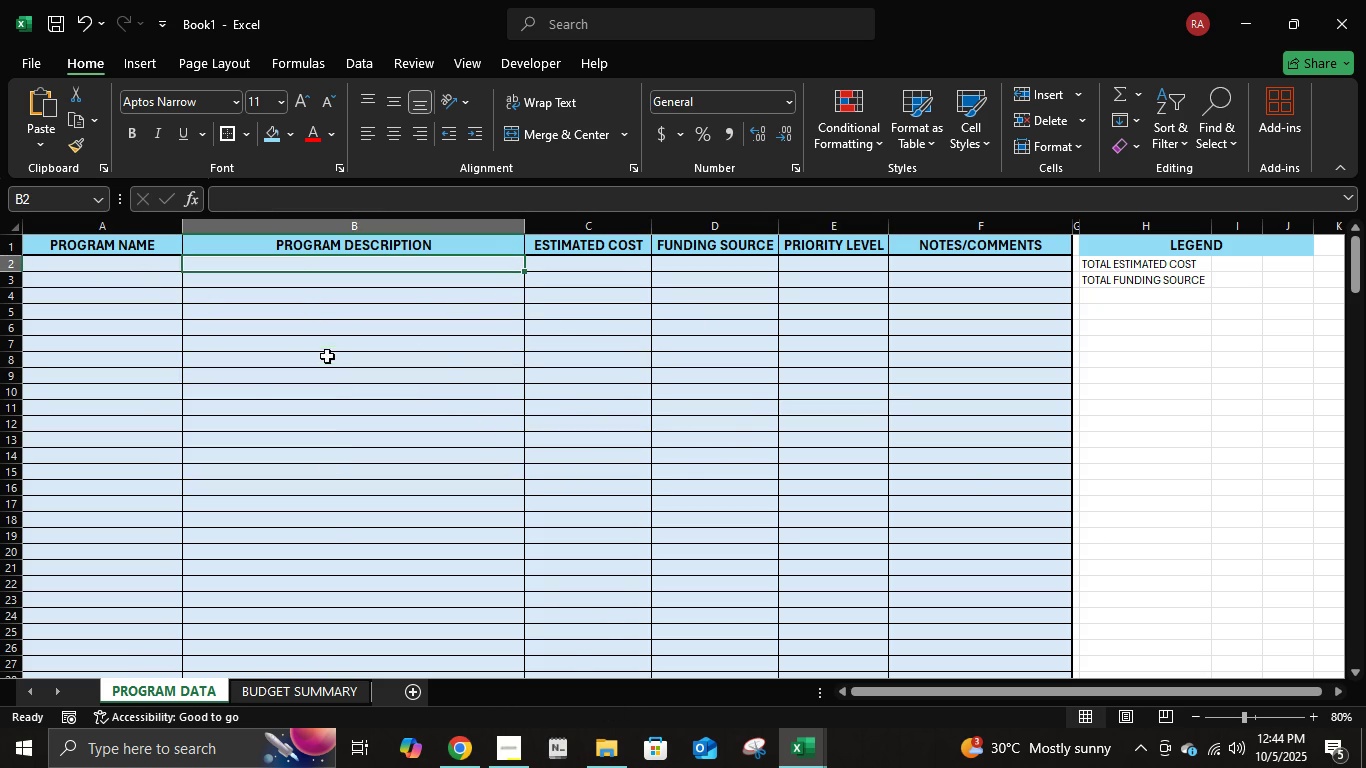 
left_click([327, 356])
 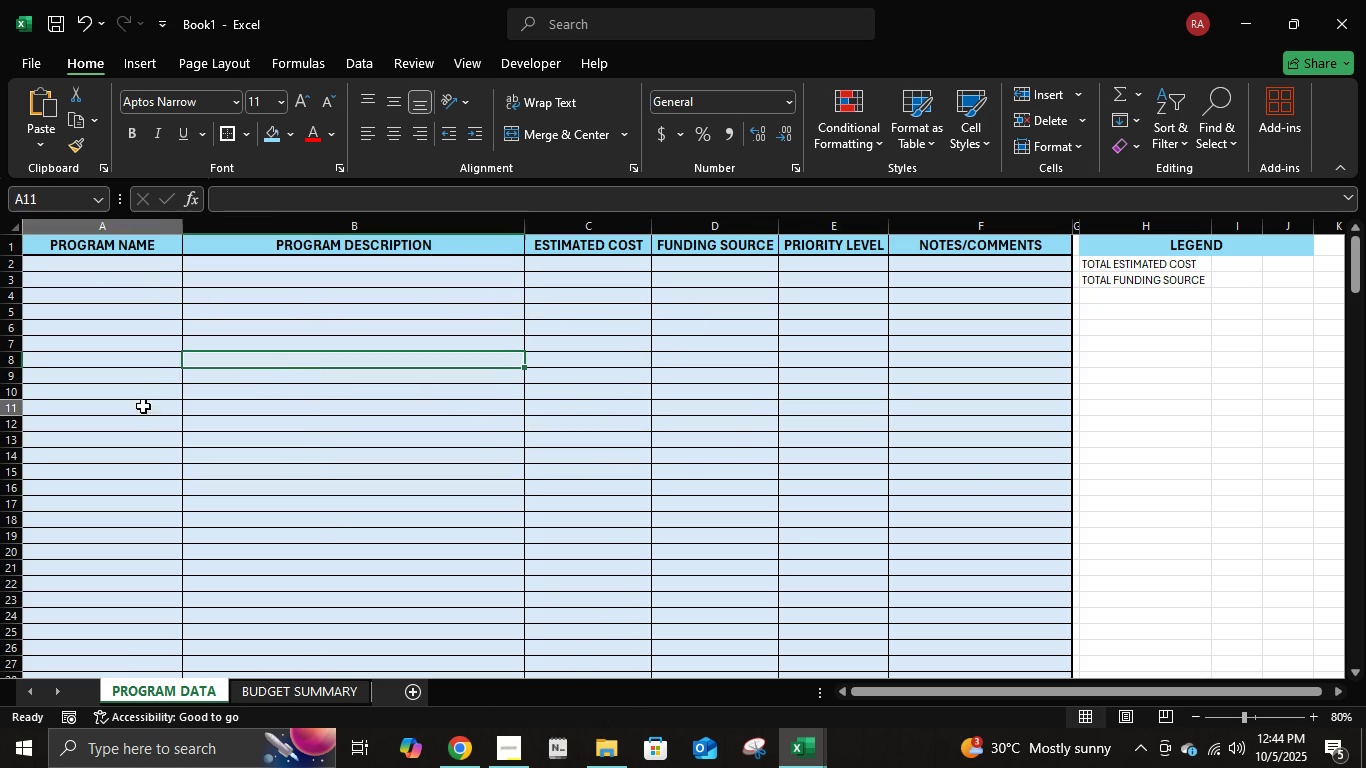 
left_click([143, 406])
 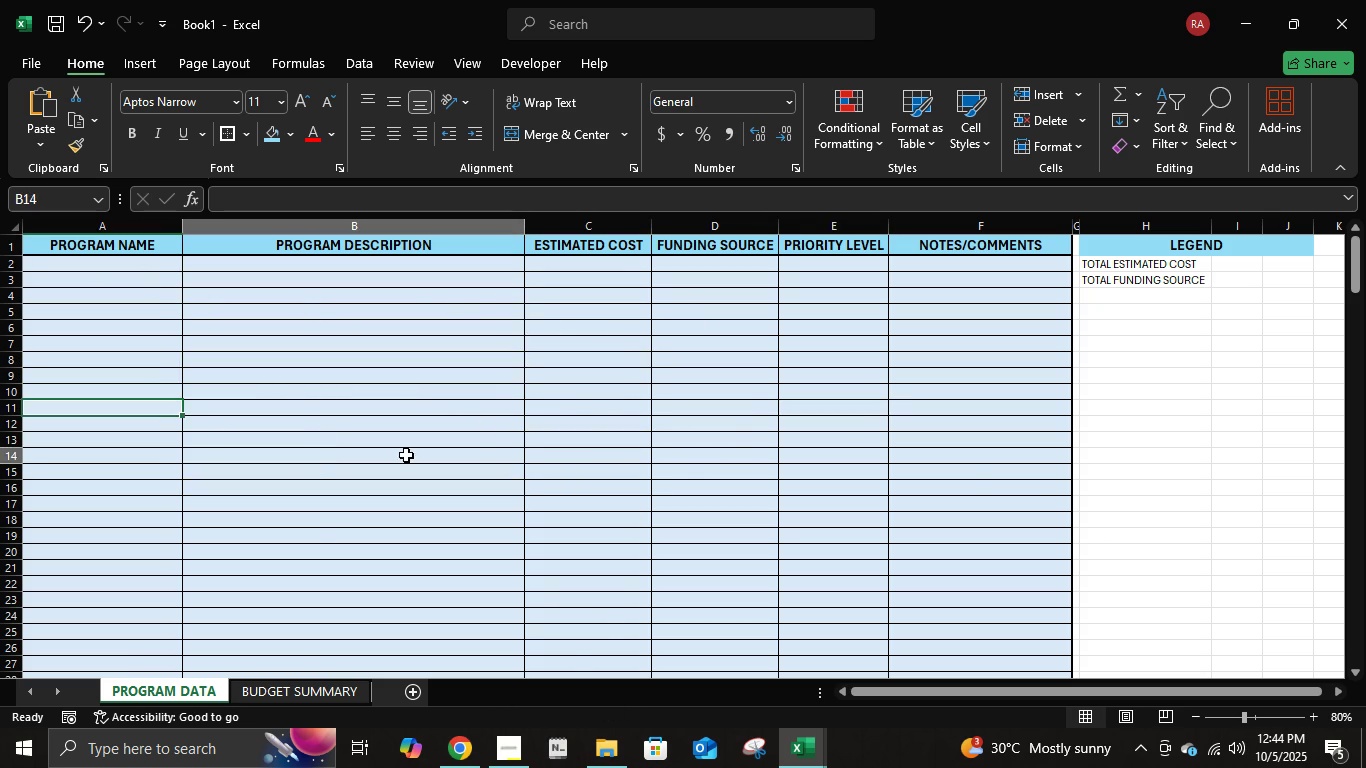 
left_click([406, 455])
 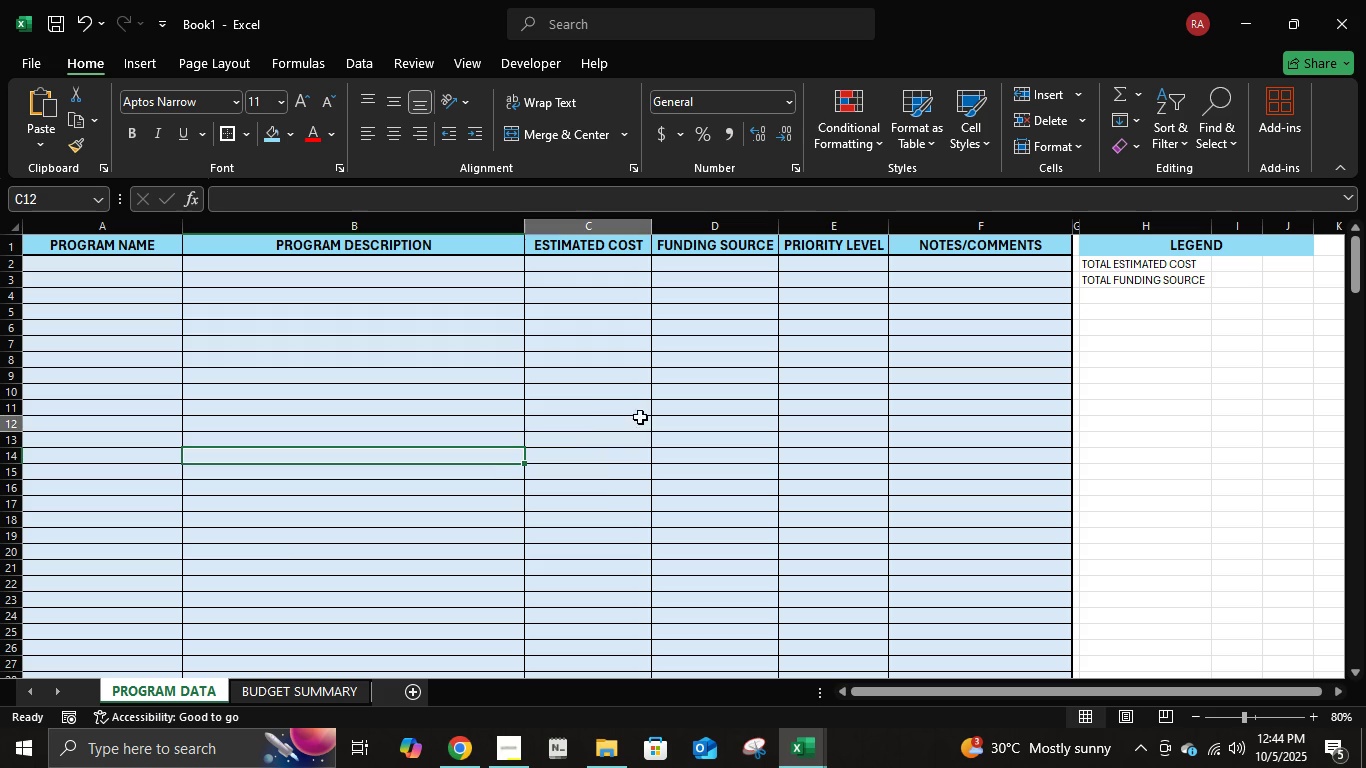 
left_click([640, 417])
 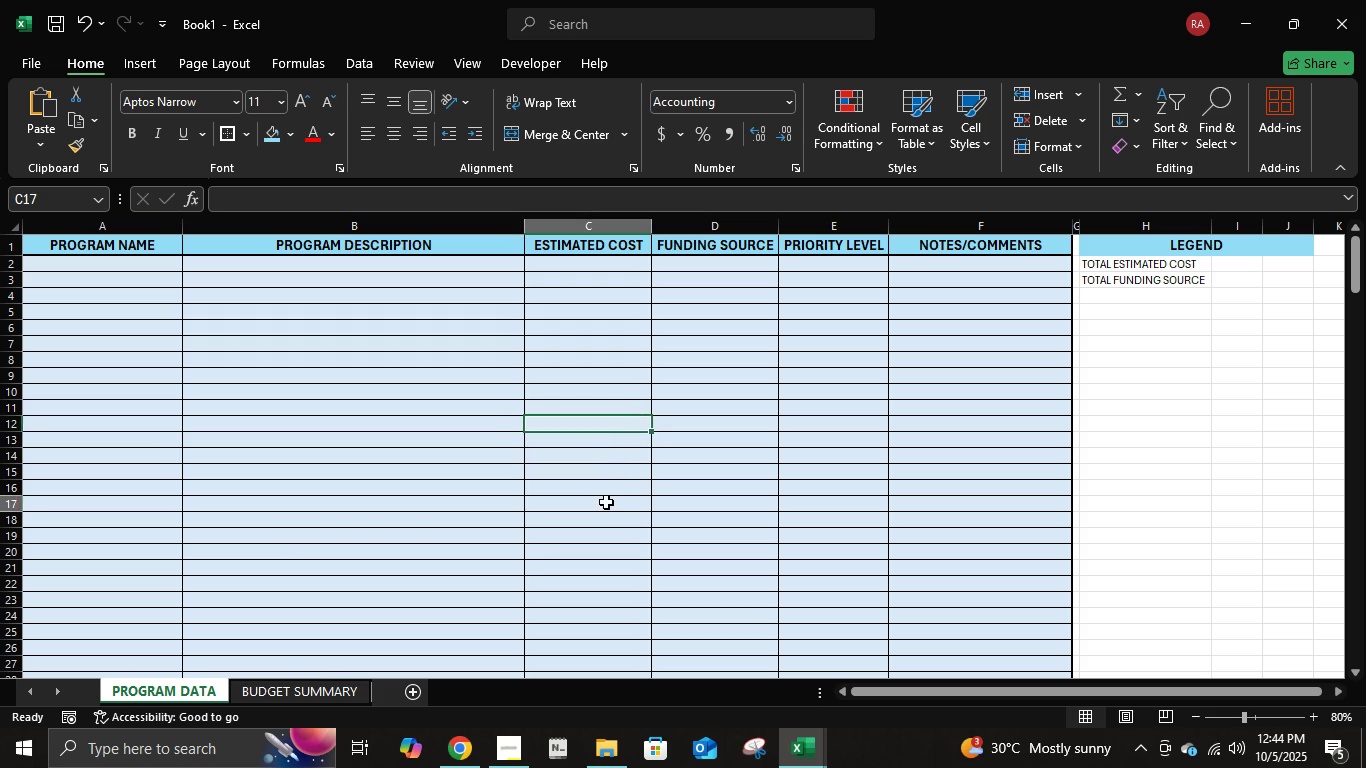 
left_click([606, 502])
 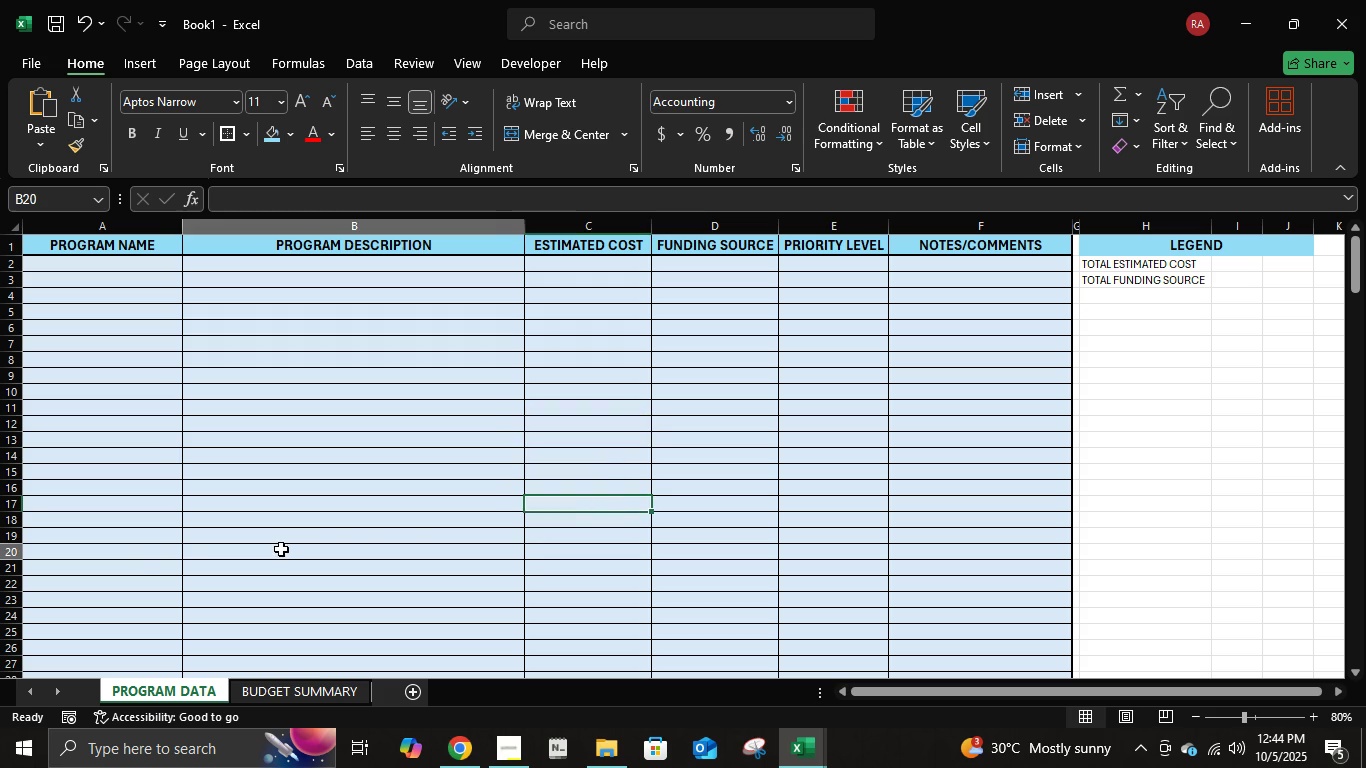 
left_click([281, 549])
 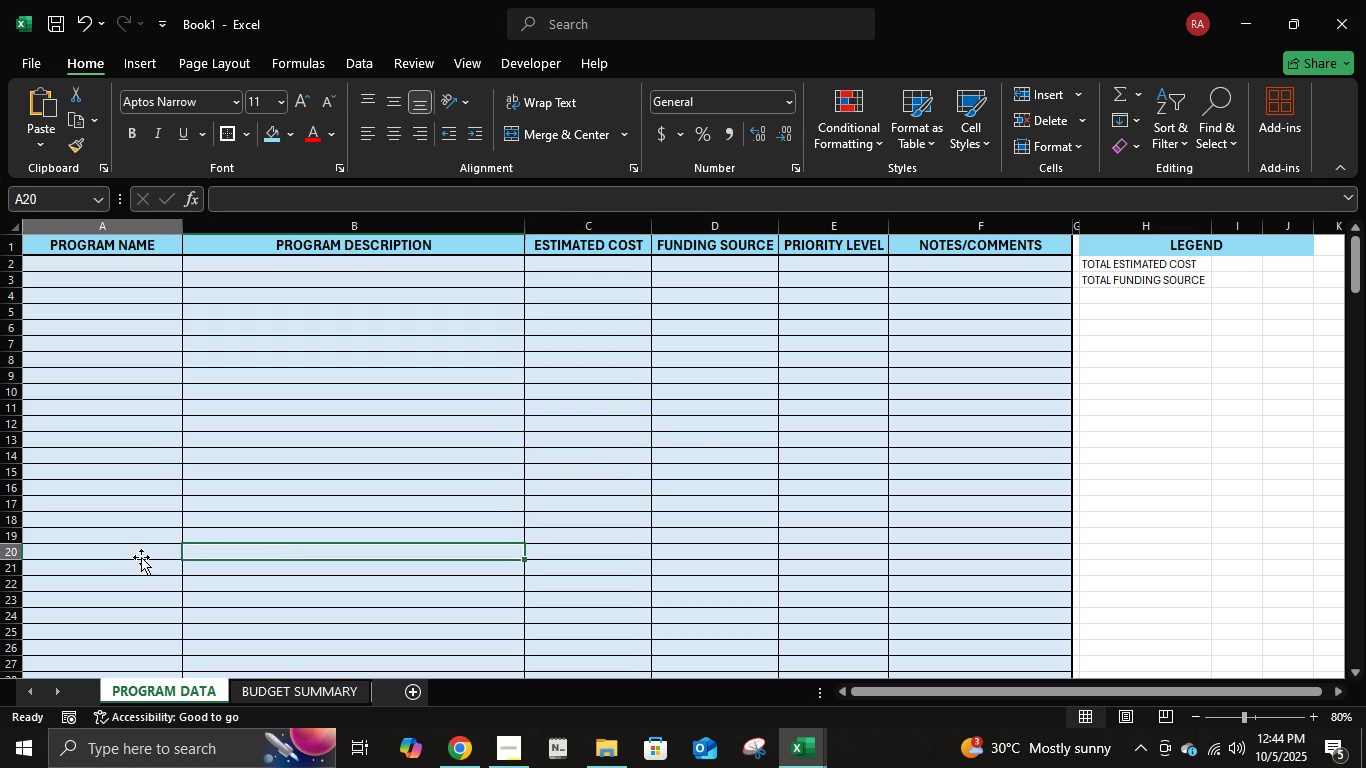 
double_click([141, 557])
 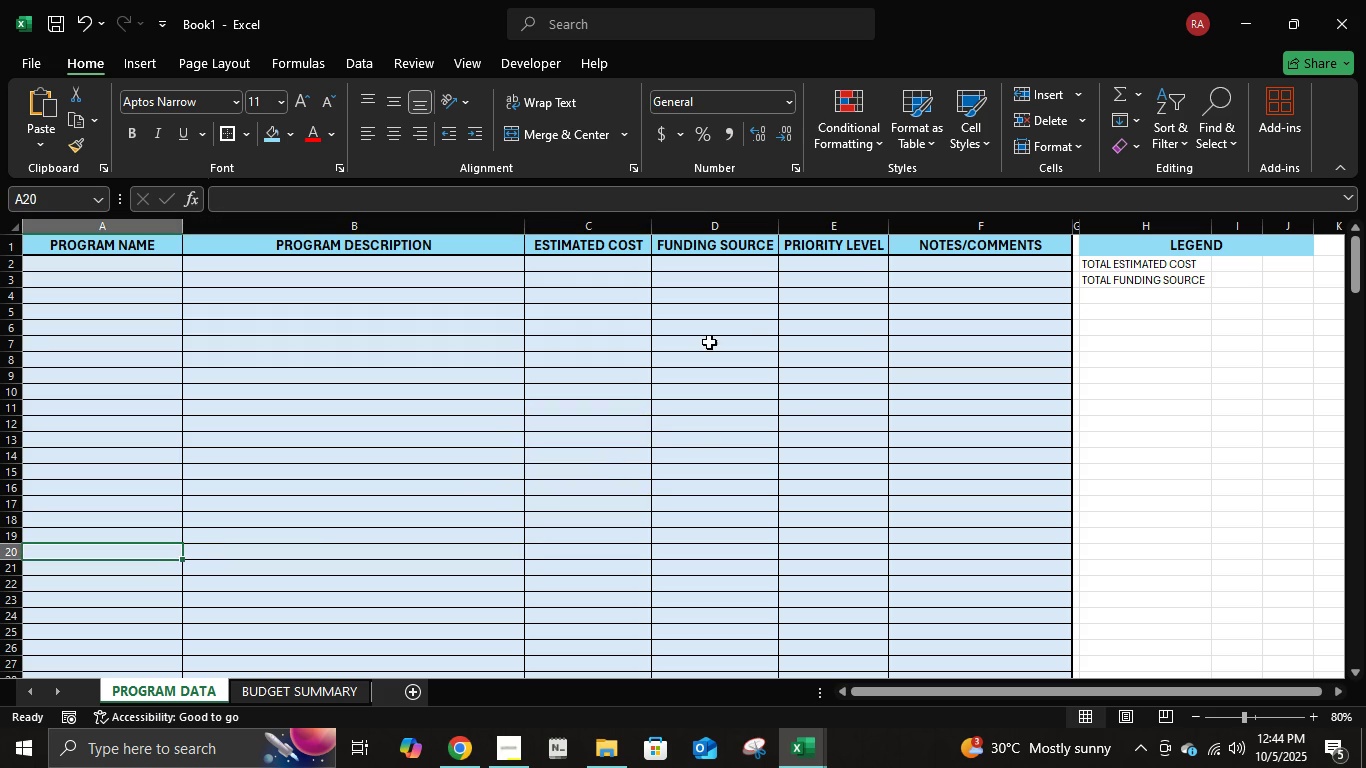 
left_click([709, 342])
 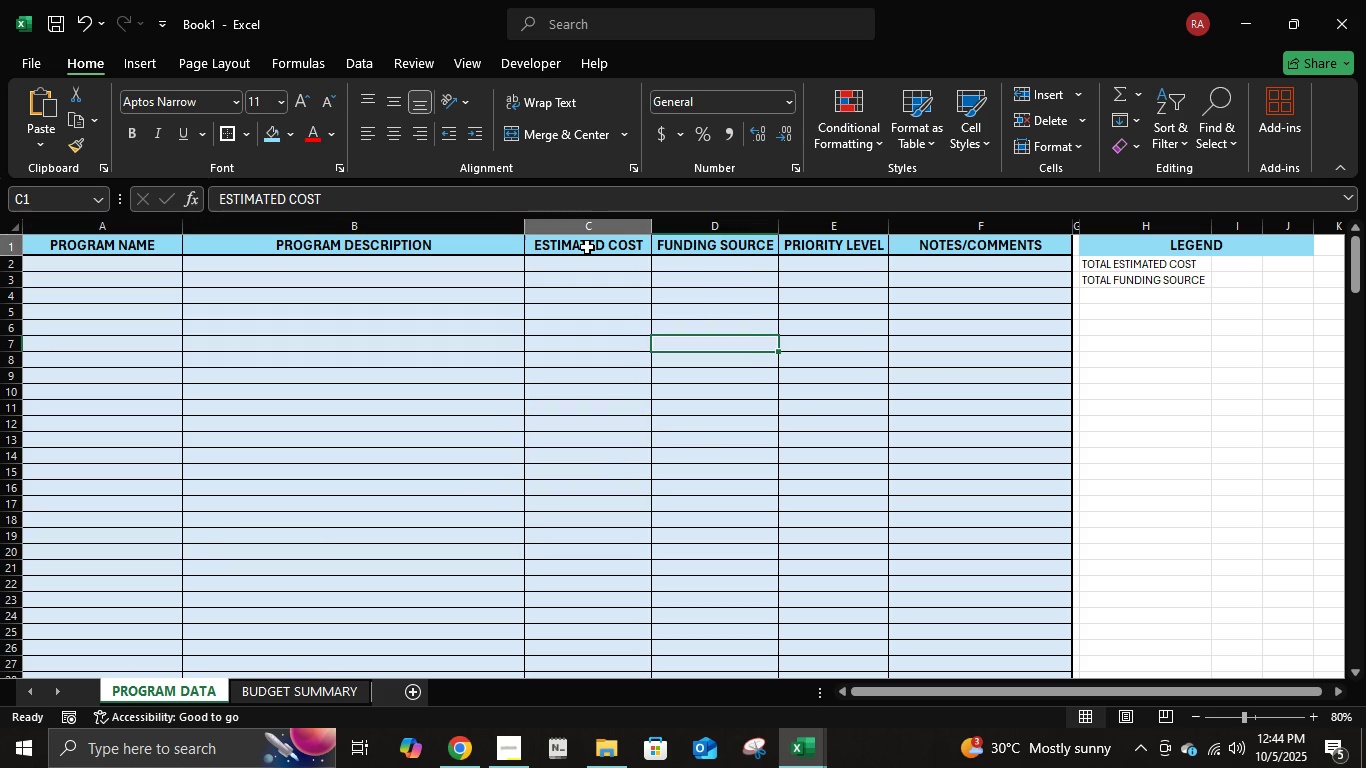 
left_click([587, 247])
 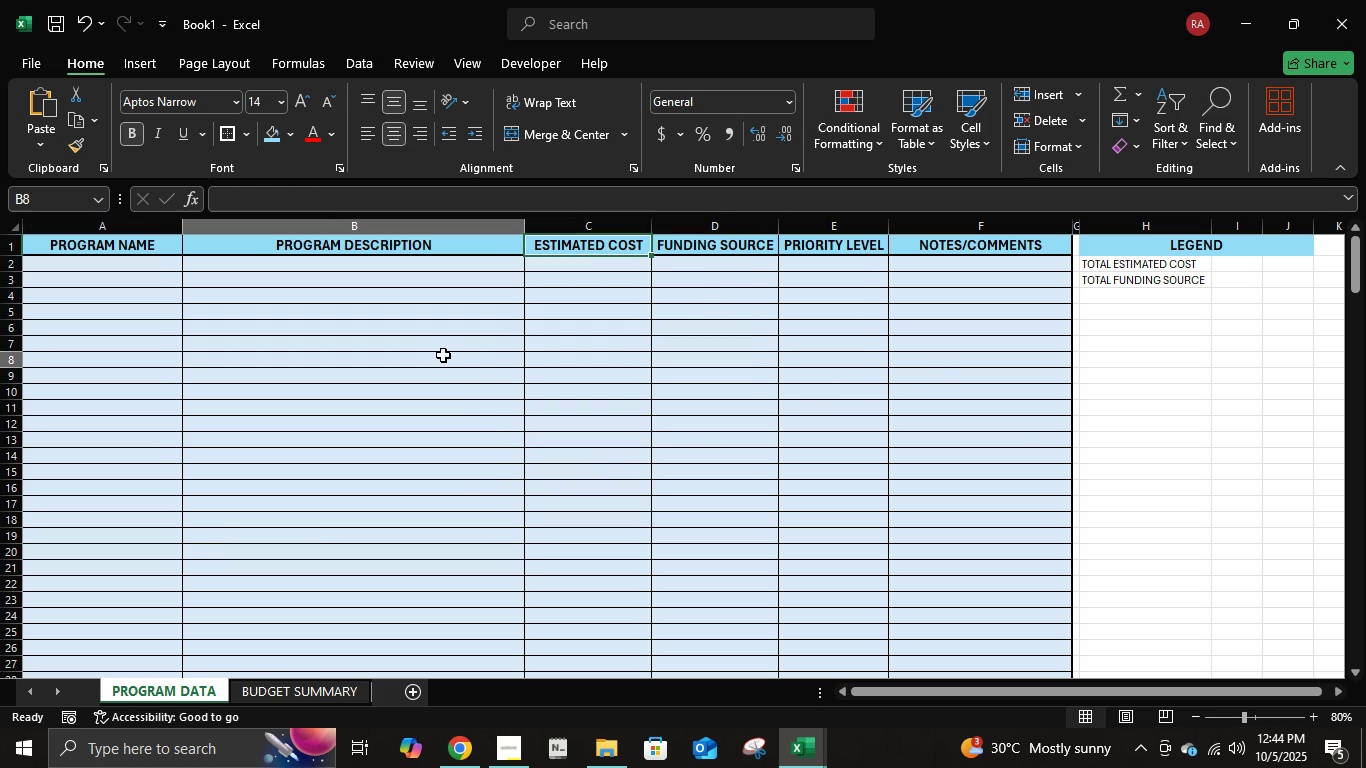 
left_click([443, 355])
 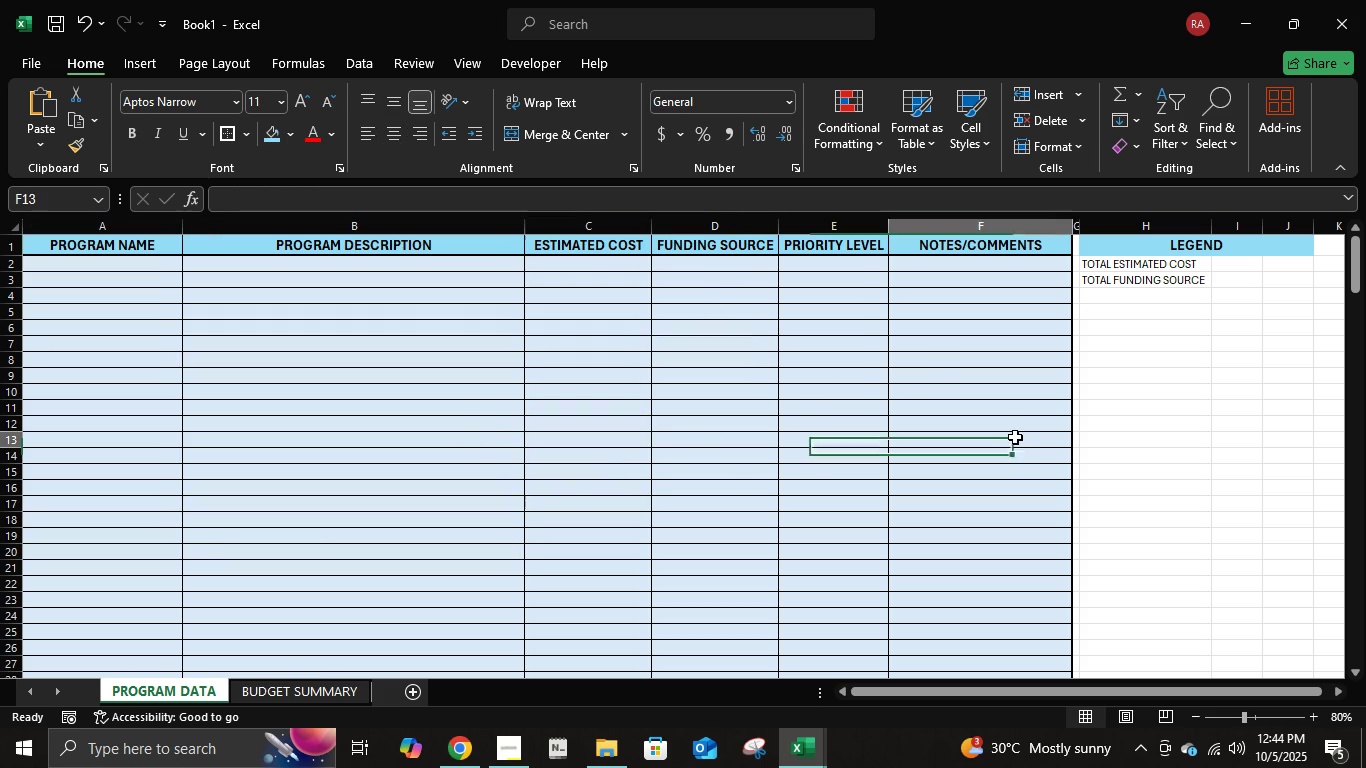 
left_click([1015, 437])
 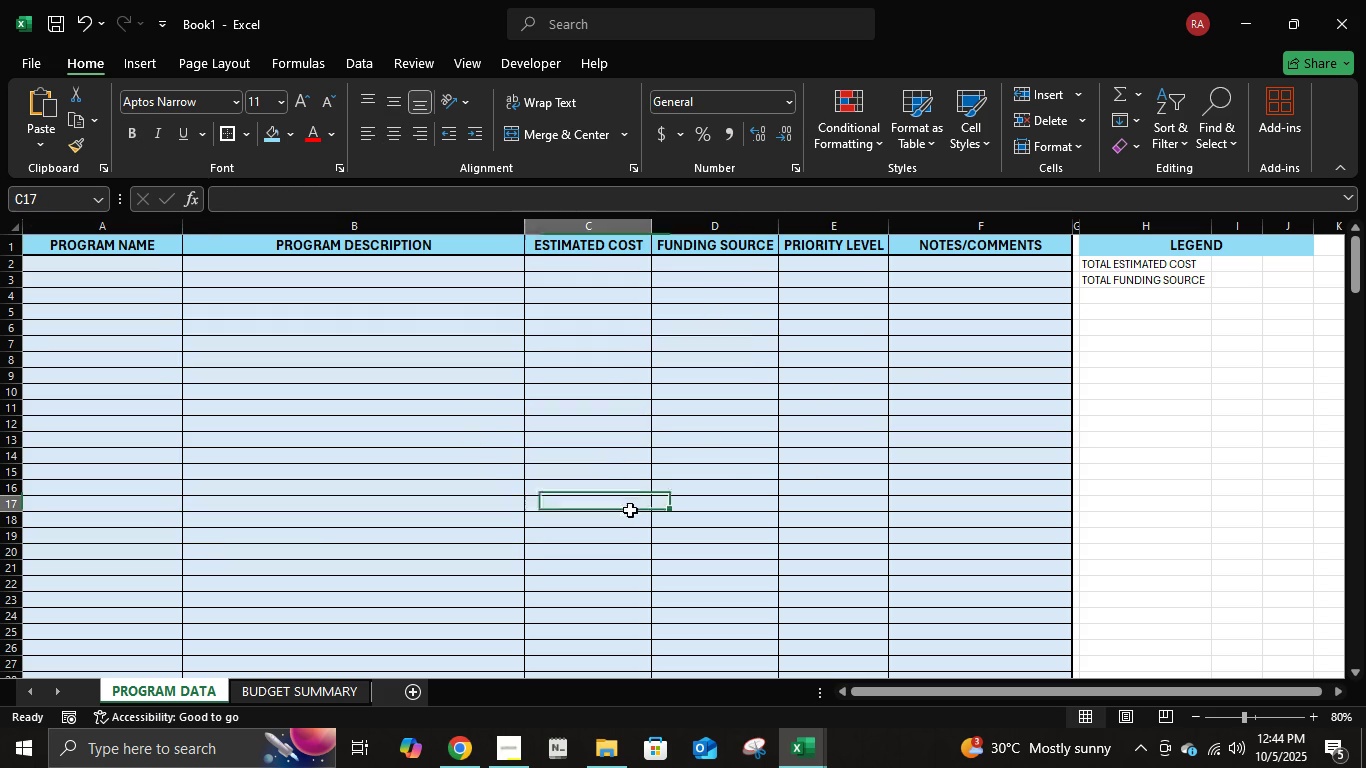 
left_click([630, 510])
 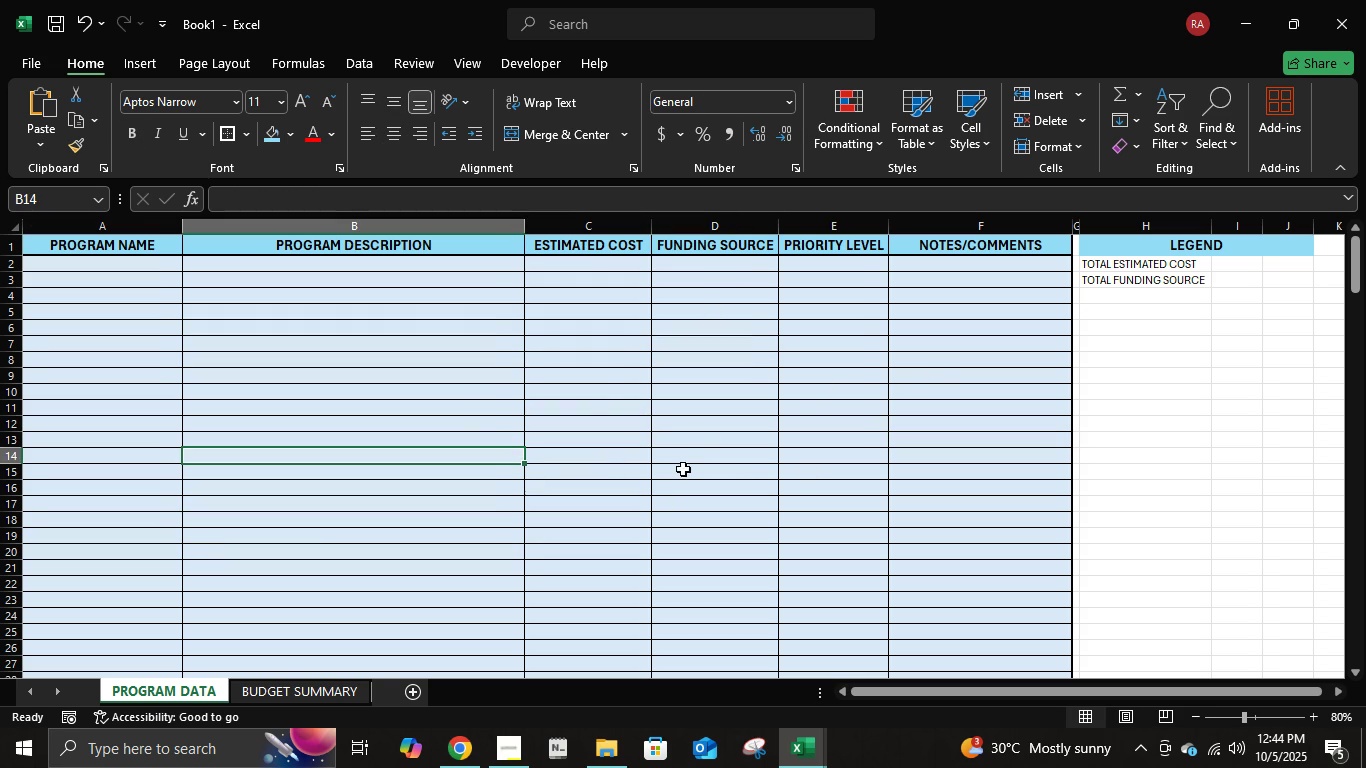 
double_click([687, 468])
 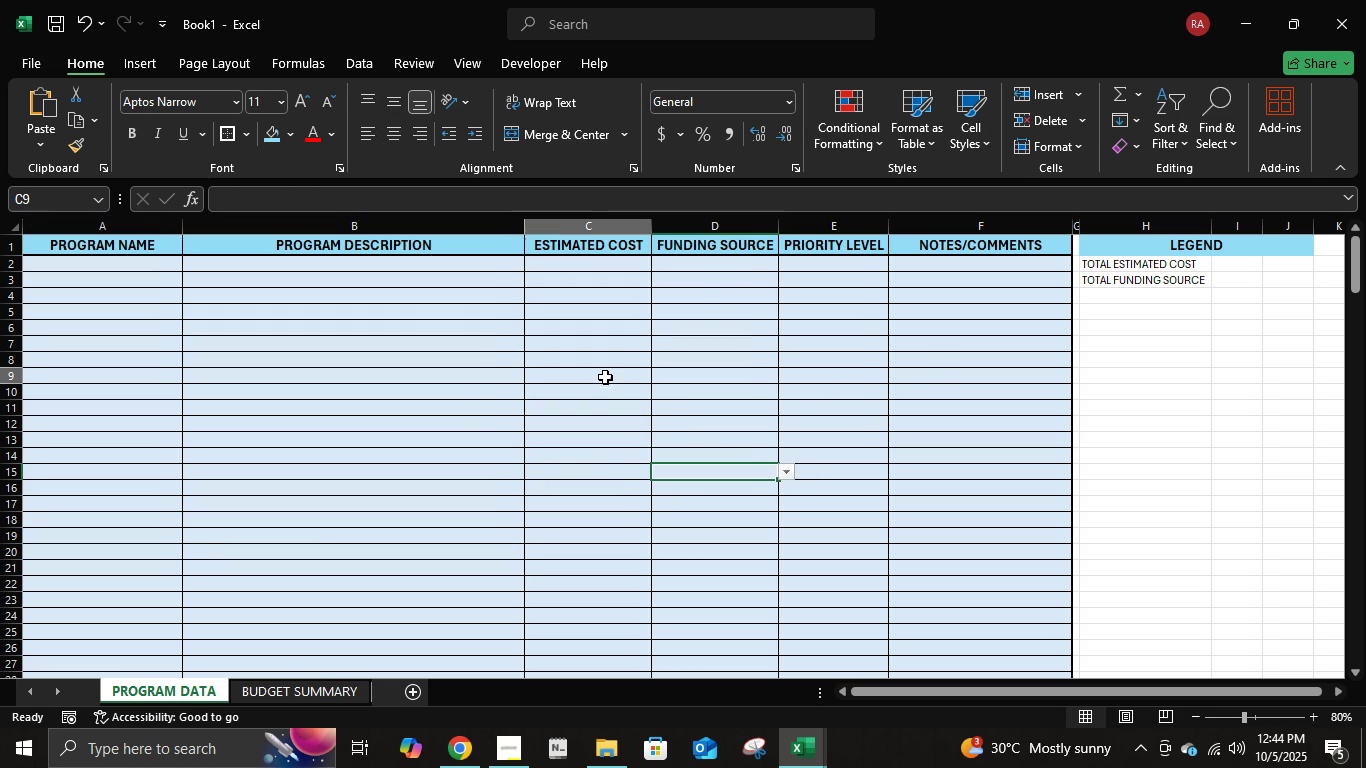 
triple_click([605, 377])
 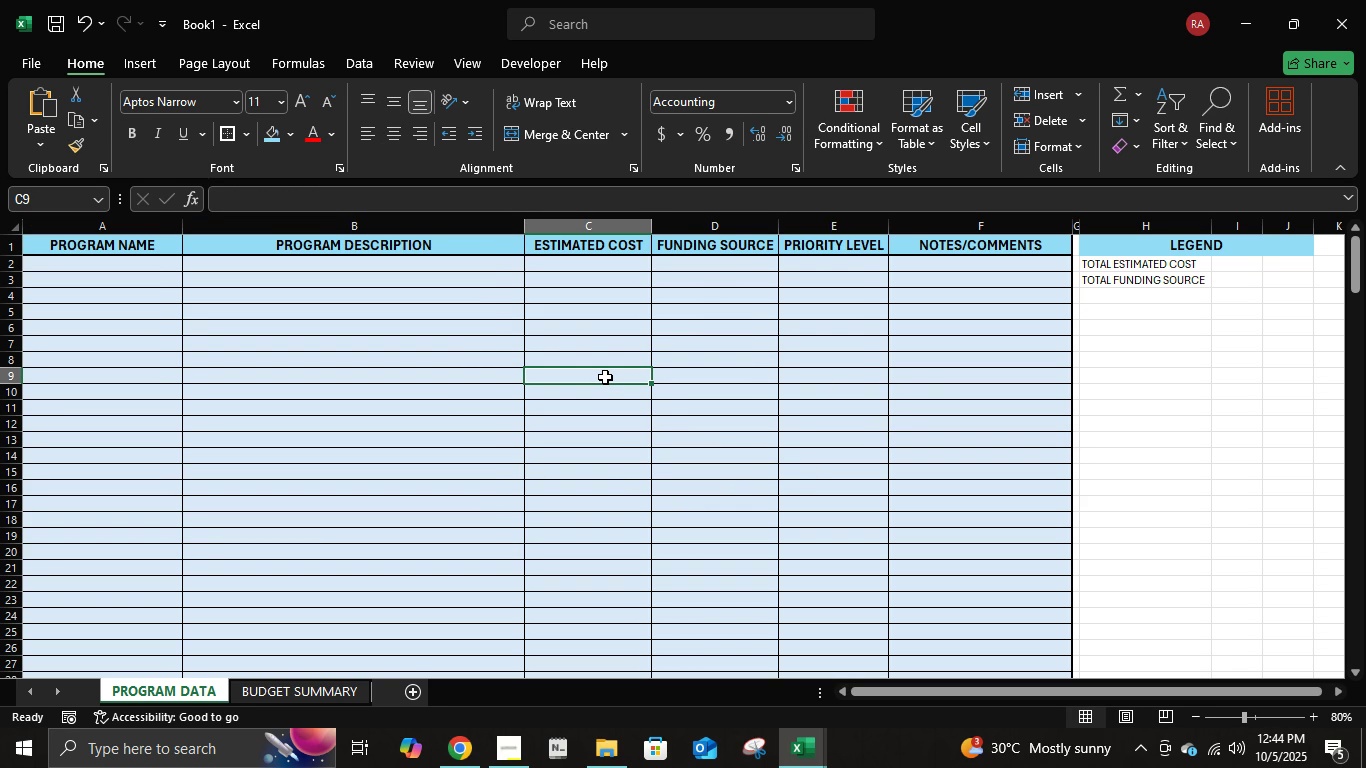 
wait(8.47)
 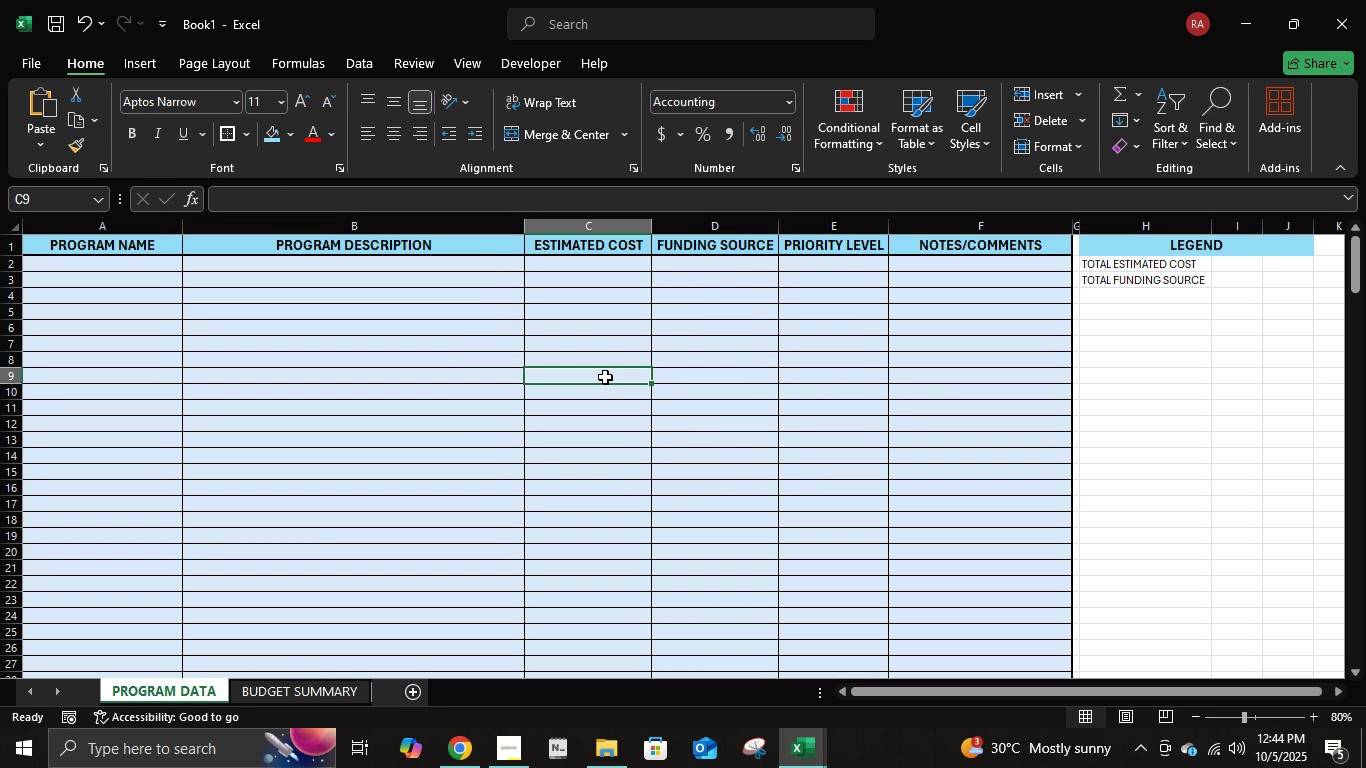 
left_click([766, 501])
 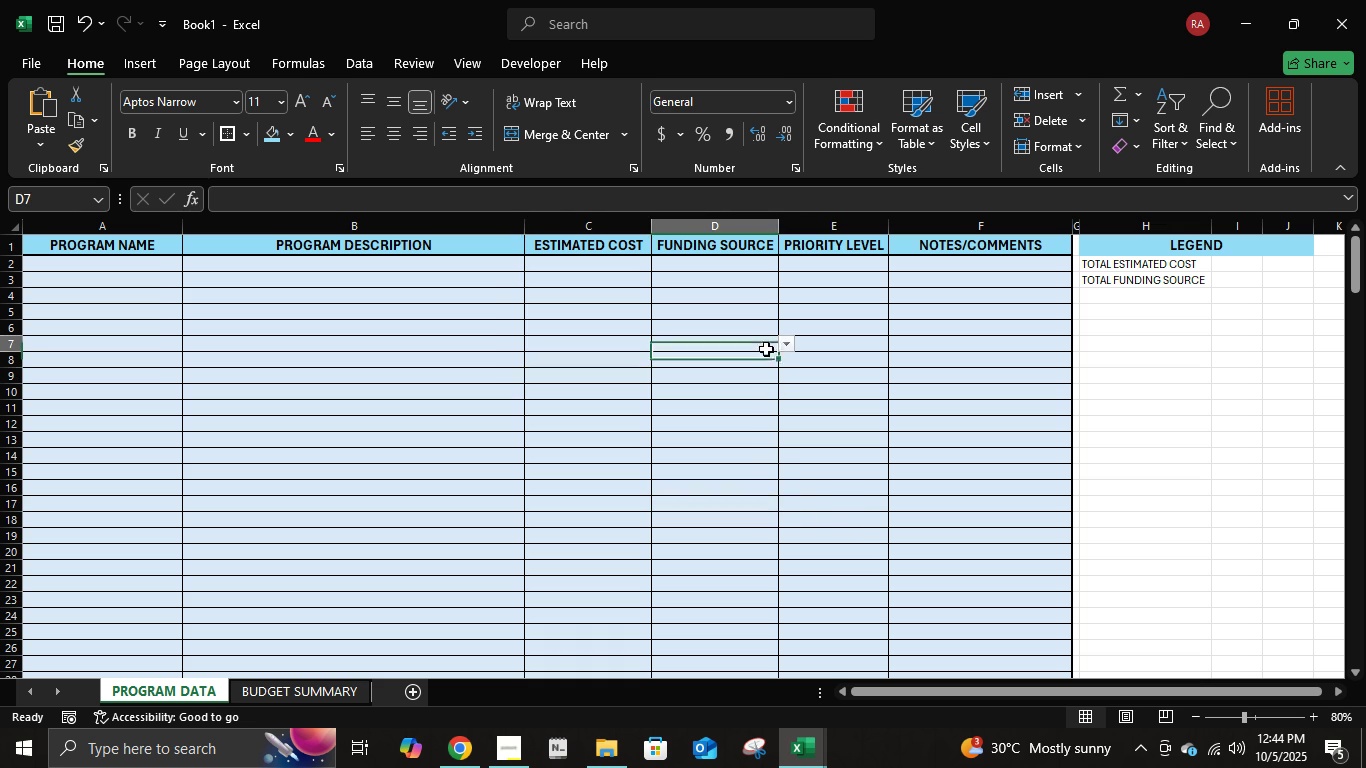 
left_click([766, 349])
 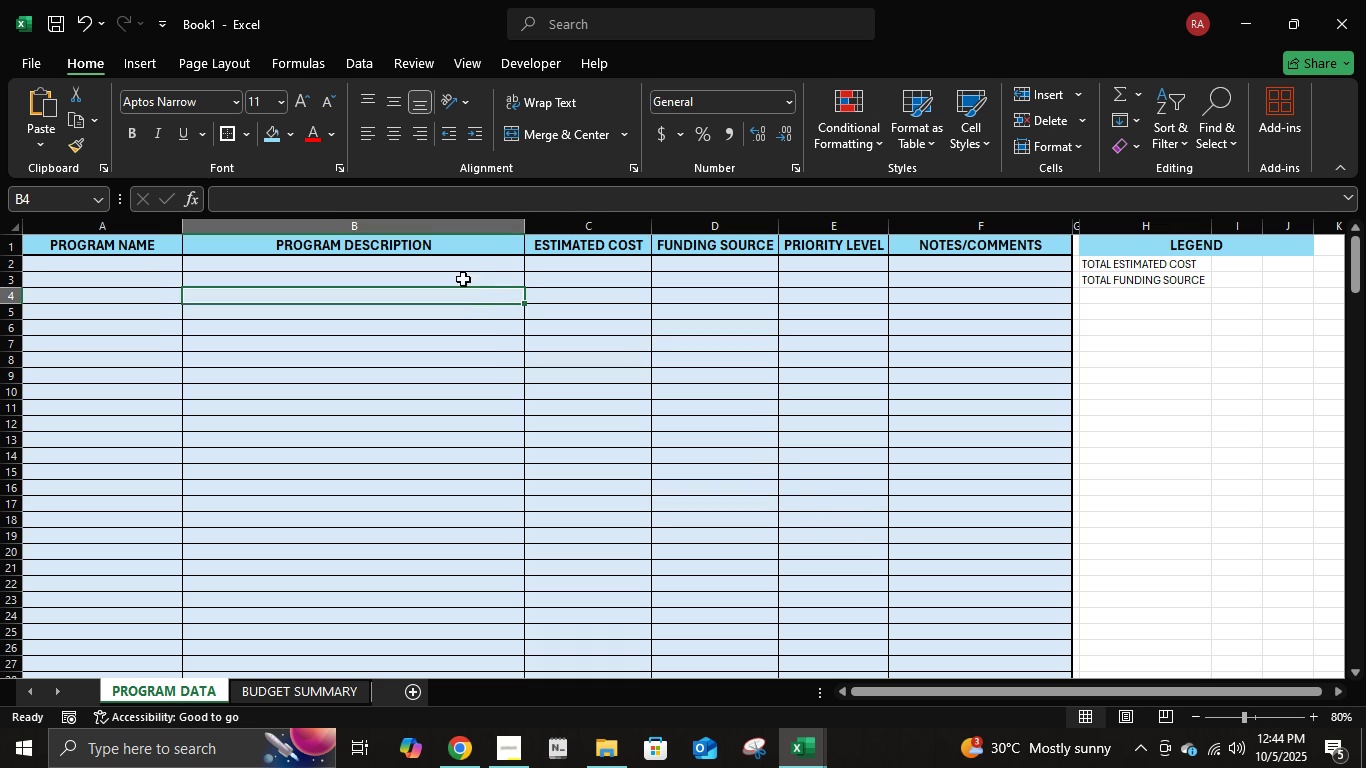 
double_click([436, 259])
 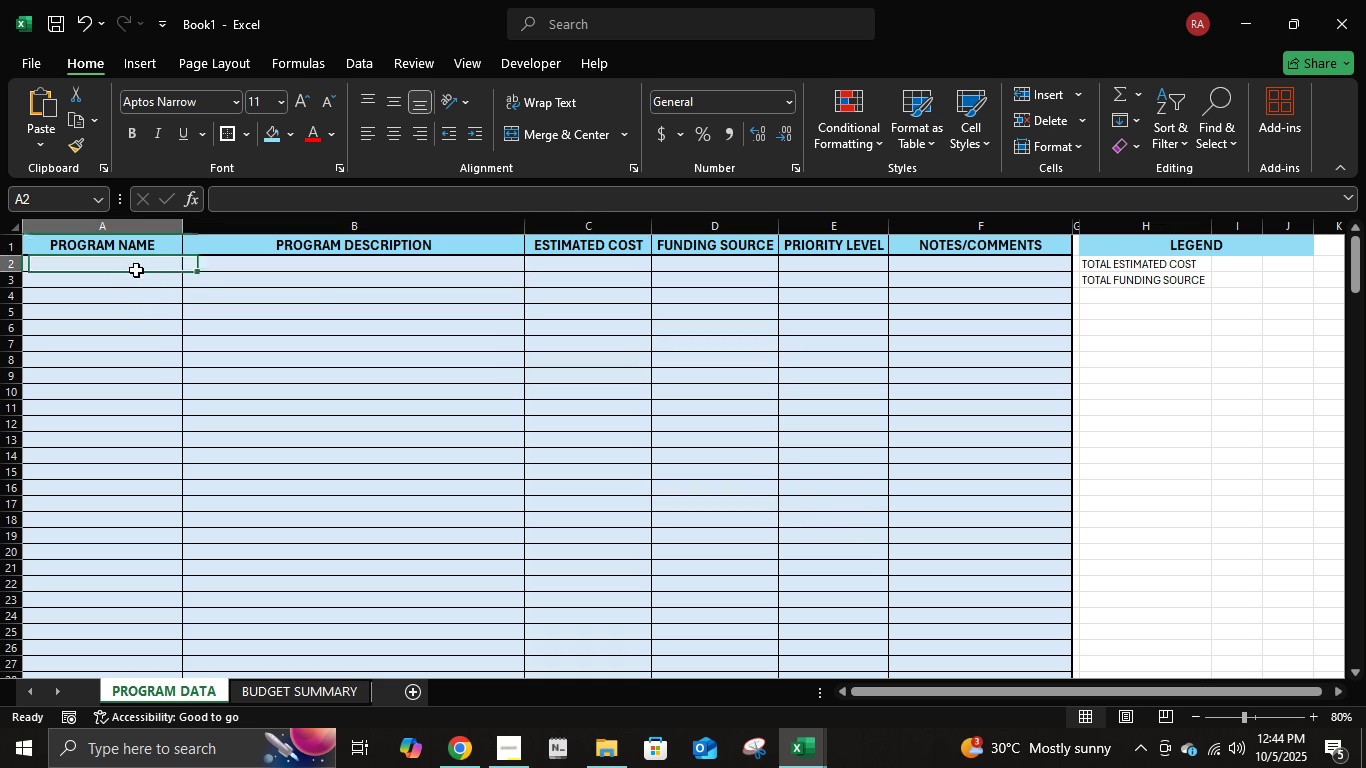 
left_click([136, 270])
 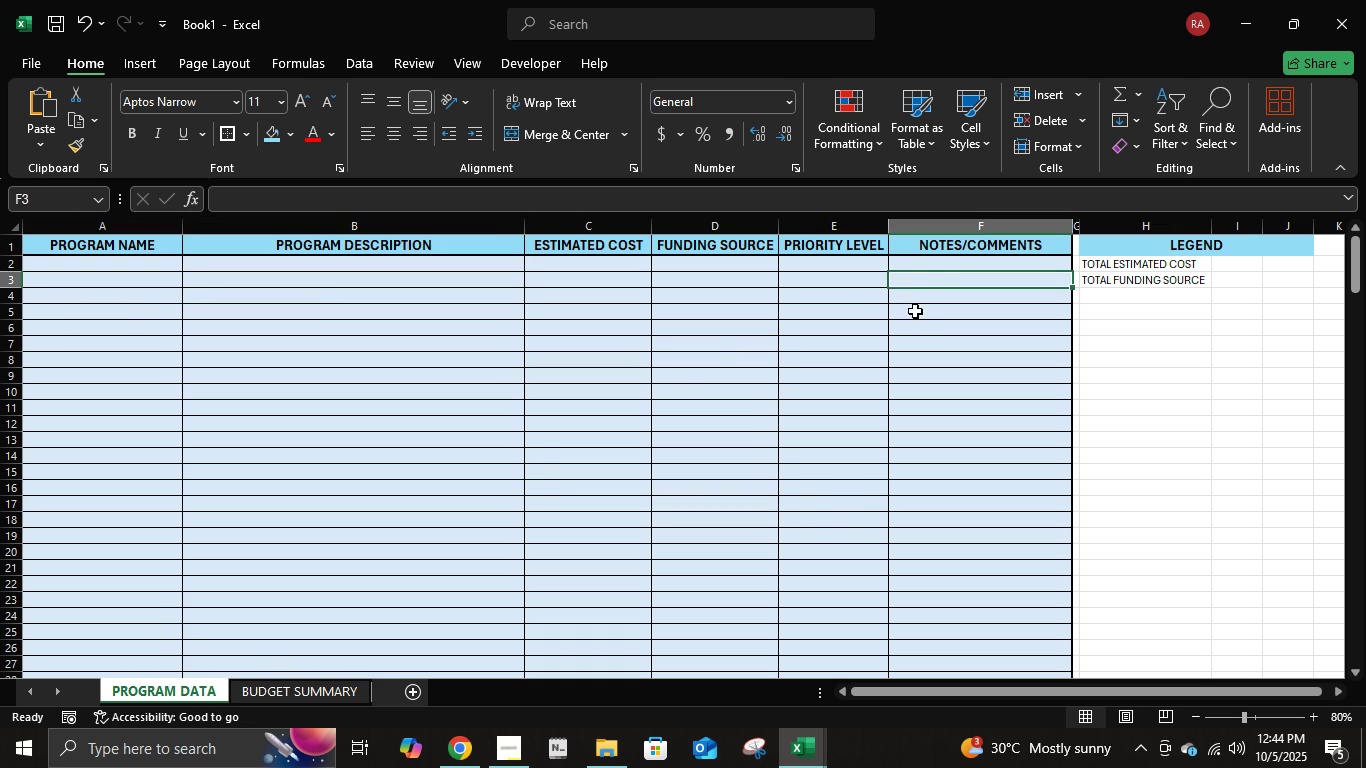 
left_click([932, 255])
 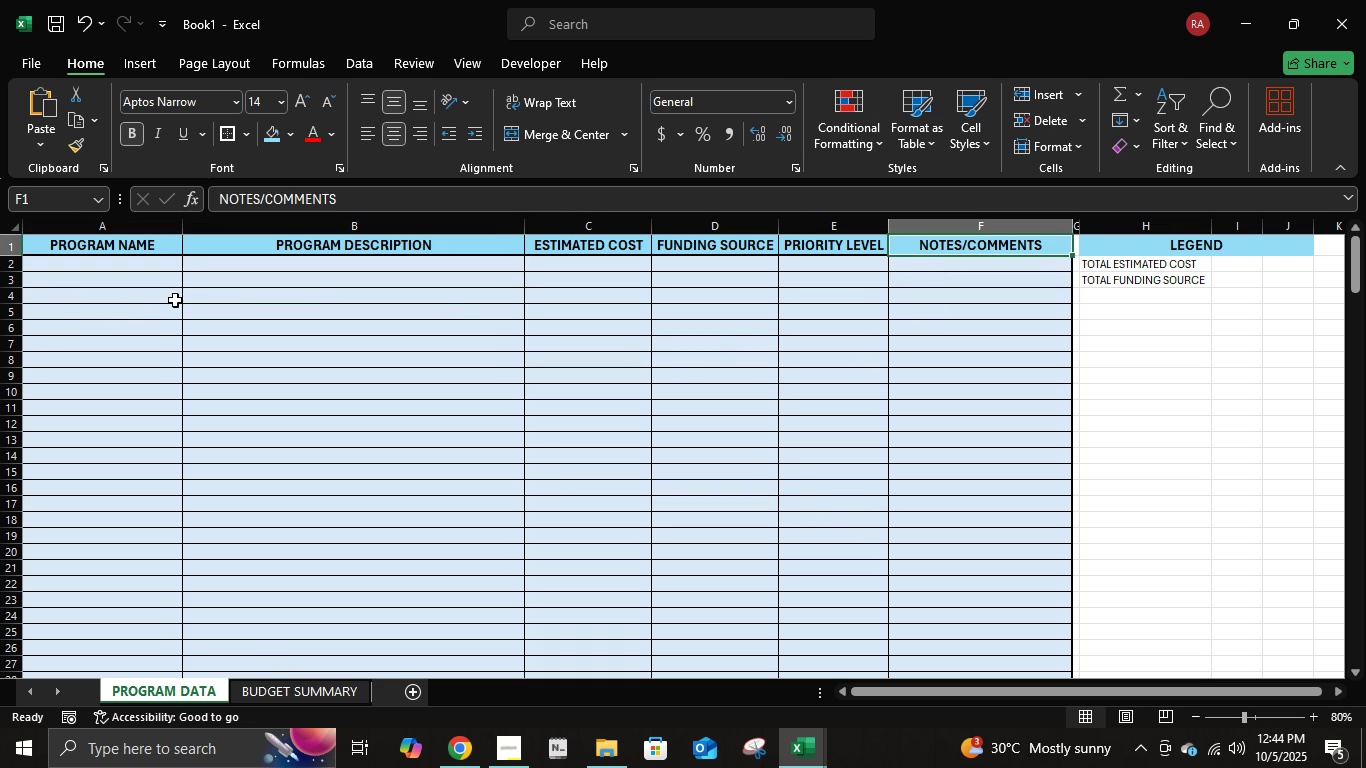 
left_click([177, 299])
 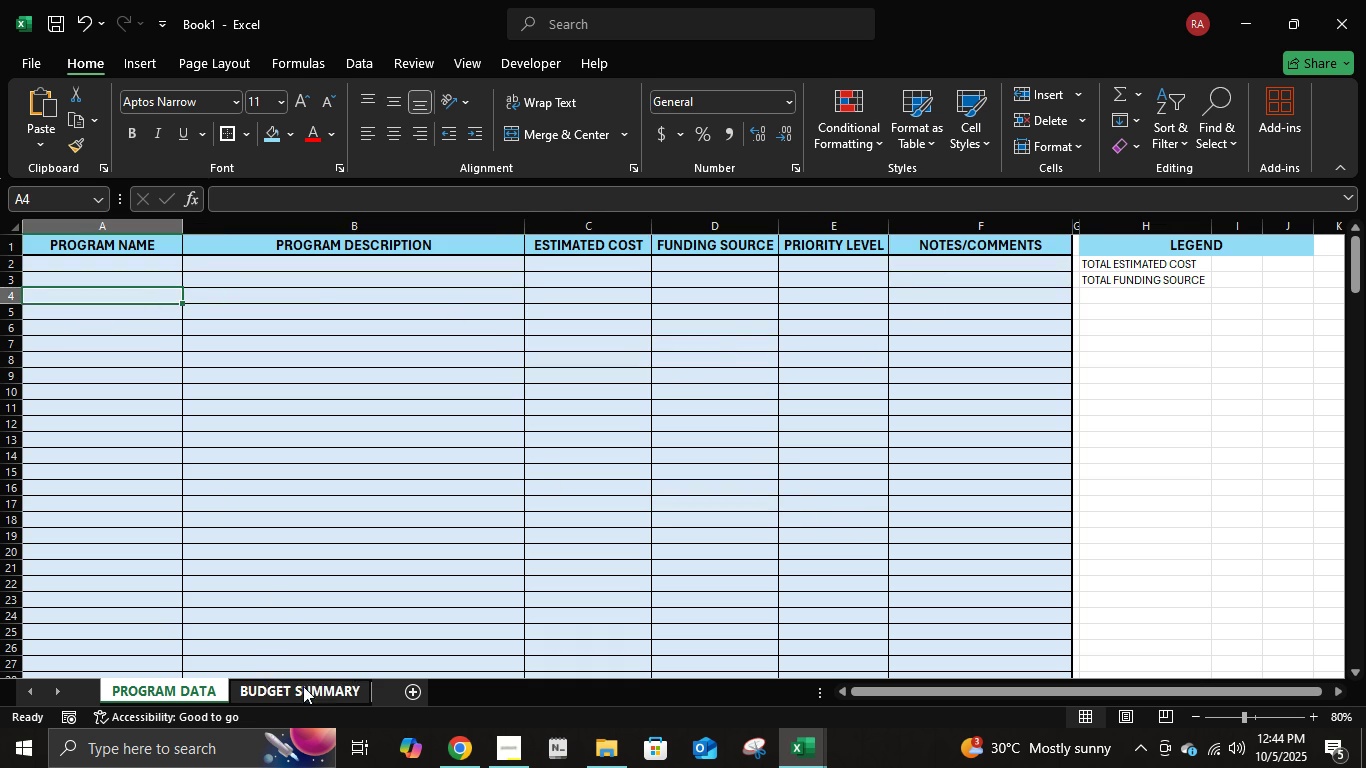 
left_click([304, 688])
 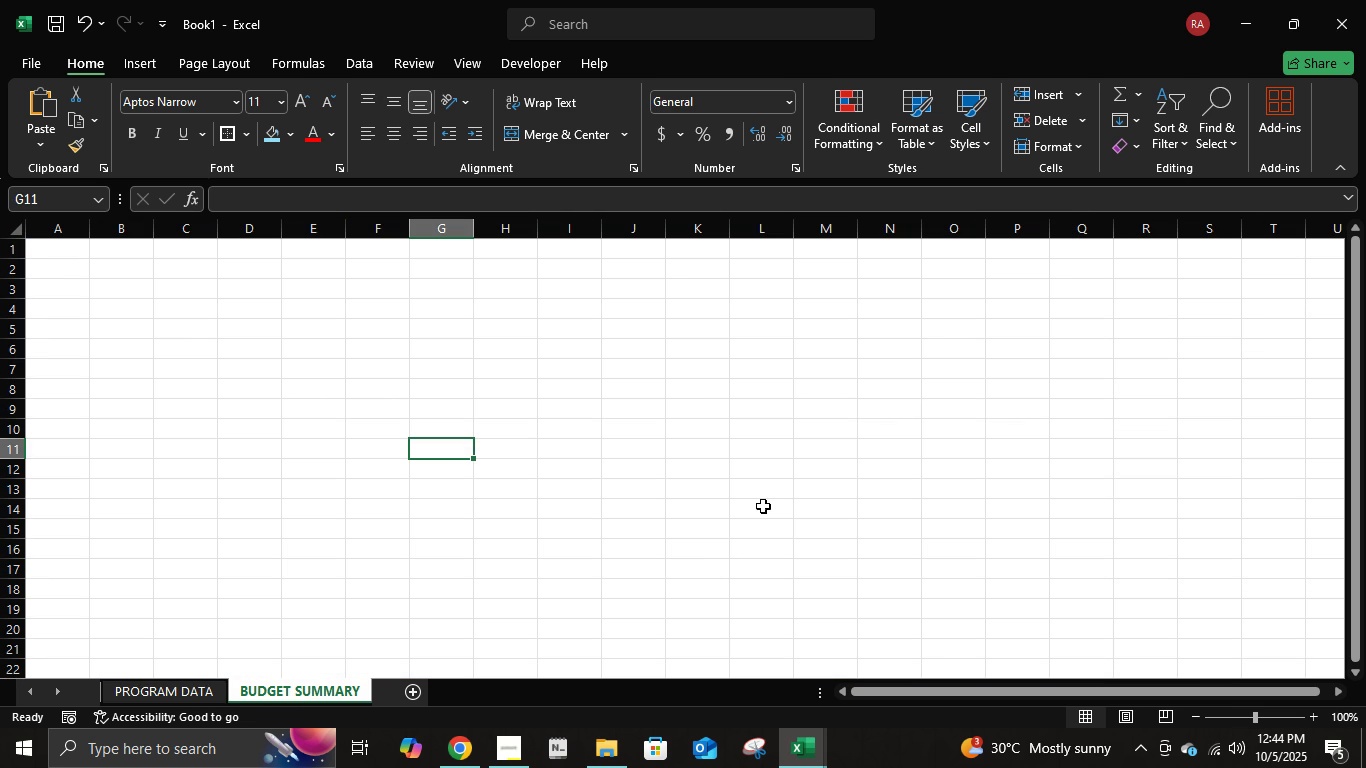 
scroll: coordinate [763, 506], scroll_direction: up, amount: 15.0
 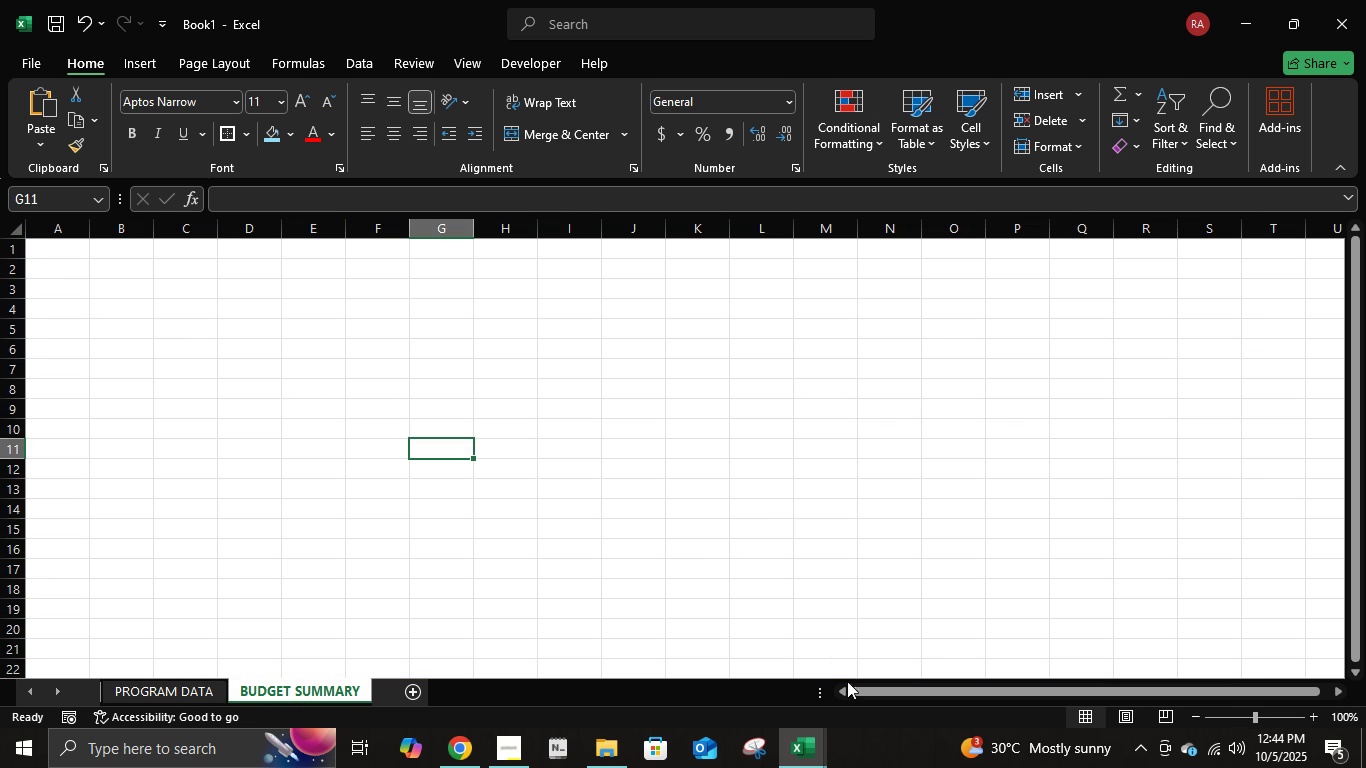 
left_click([846, 685])
 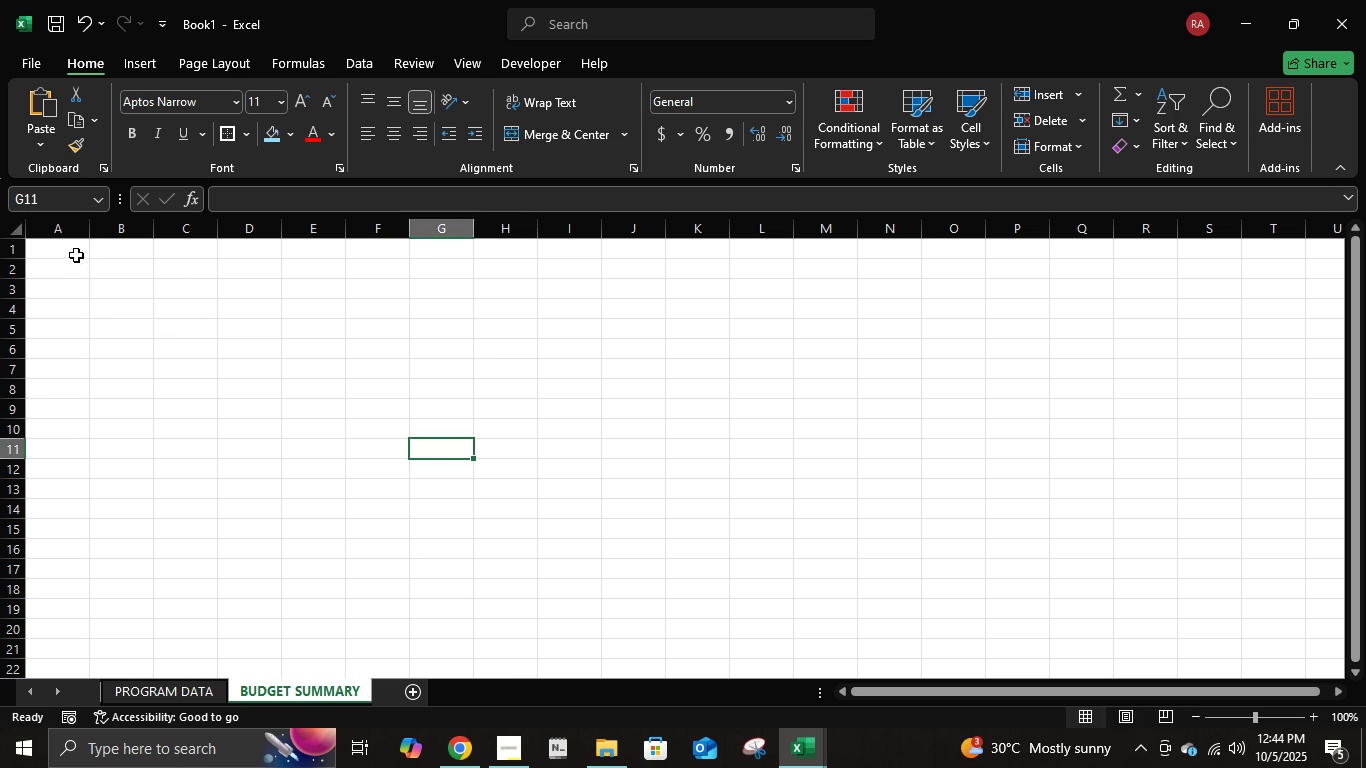 
double_click([76, 255])
 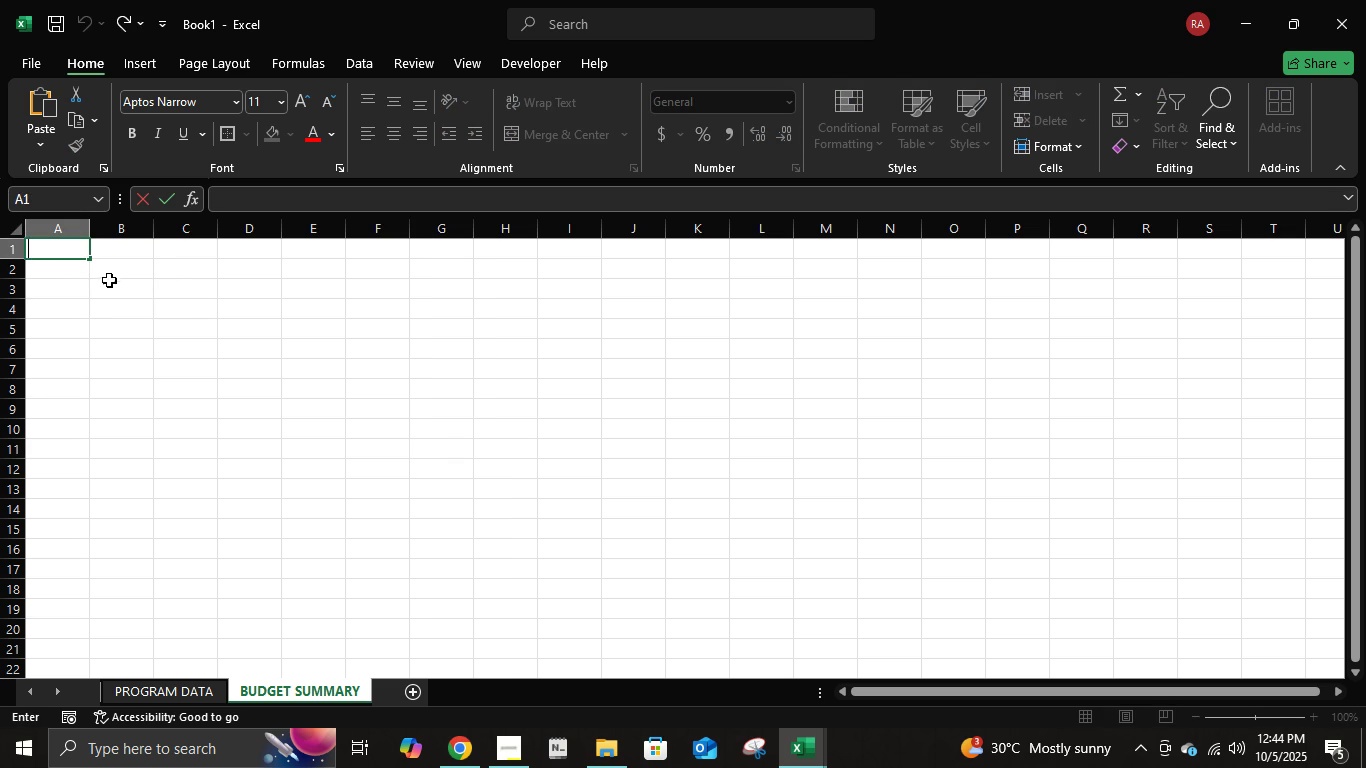 
left_click([110, 282])
 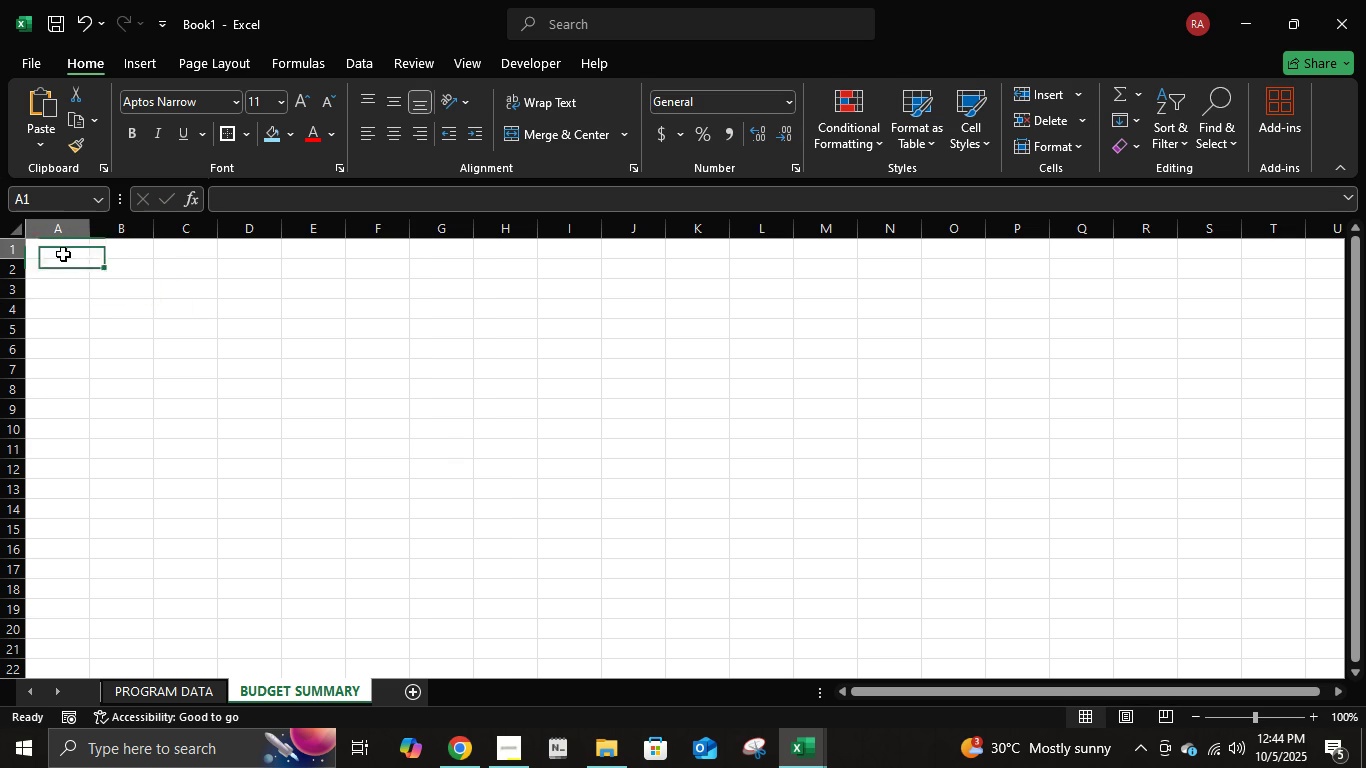 
left_click([63, 254])
 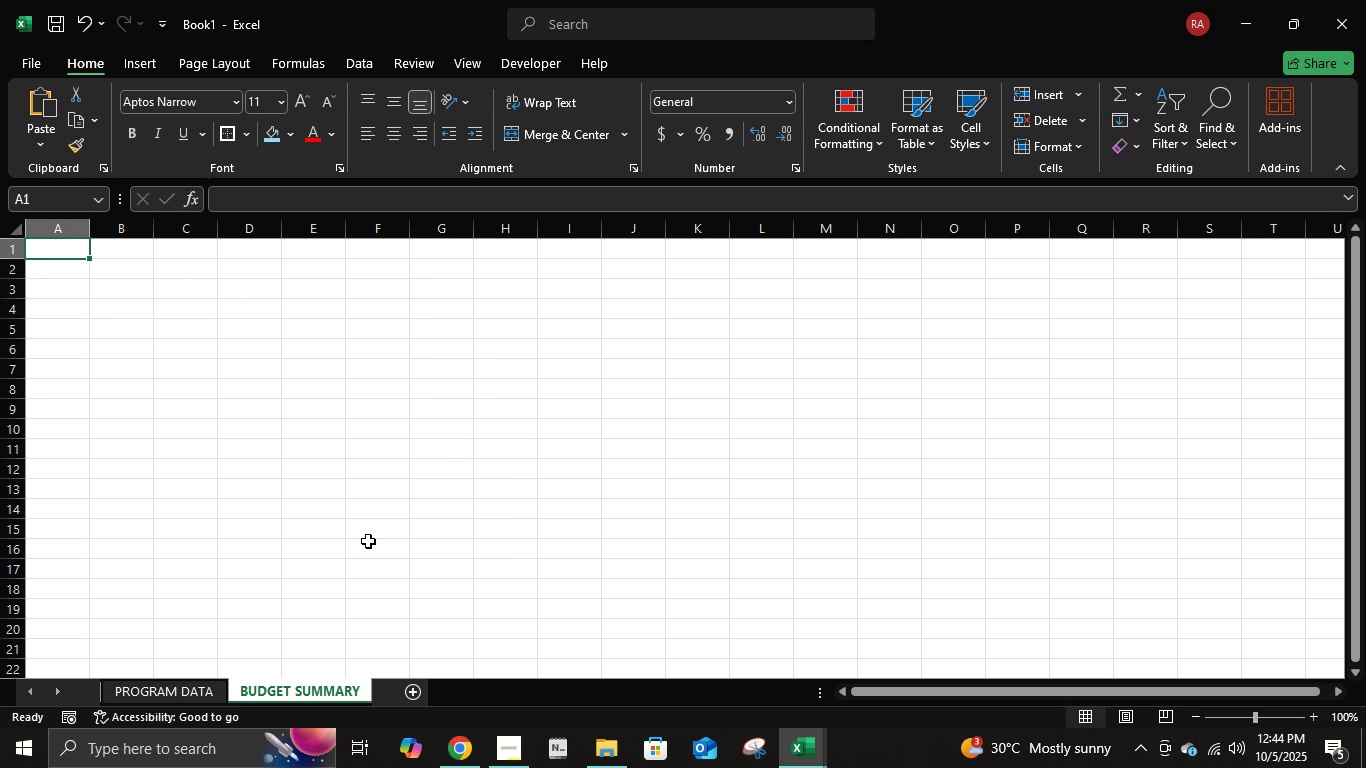 
scroll: coordinate [368, 541], scroll_direction: down, amount: 1.0
 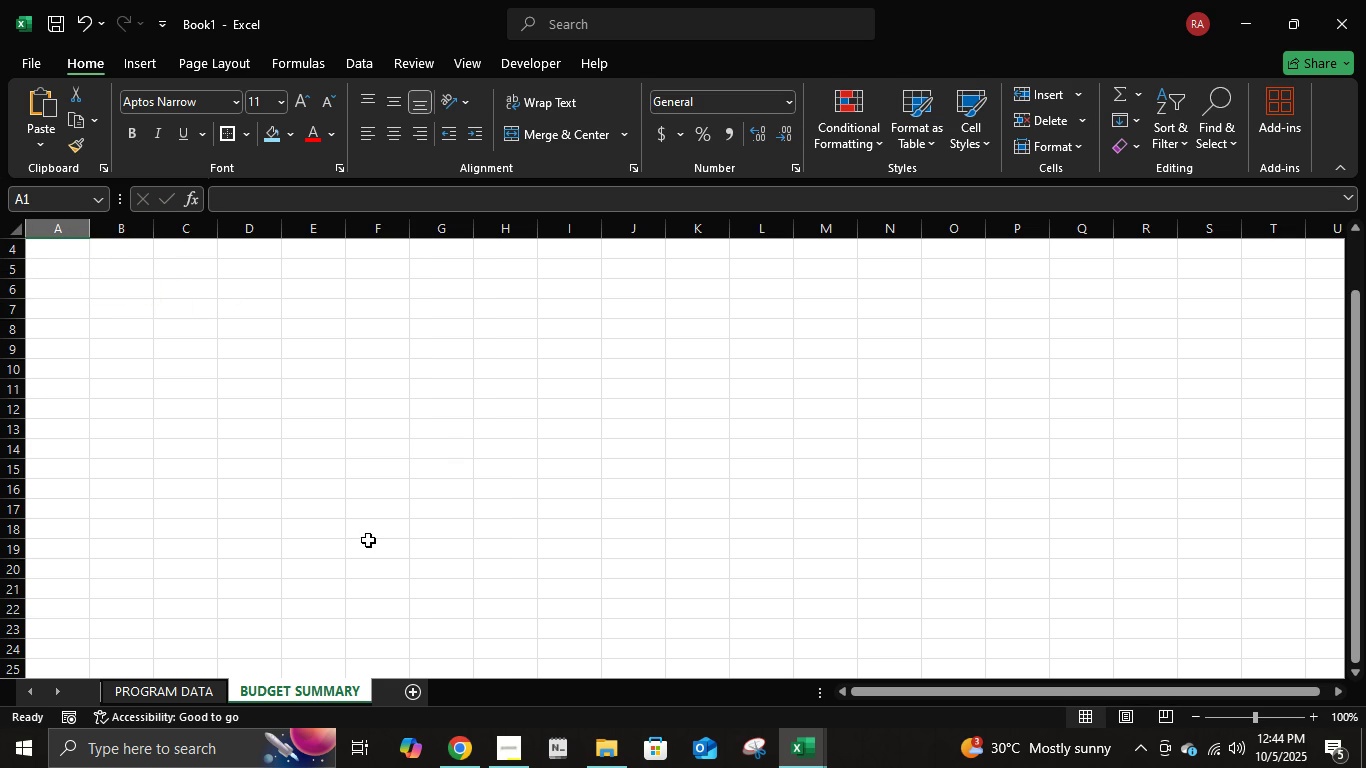 
scroll: coordinate [367, 535], scroll_direction: up, amount: 3.0
 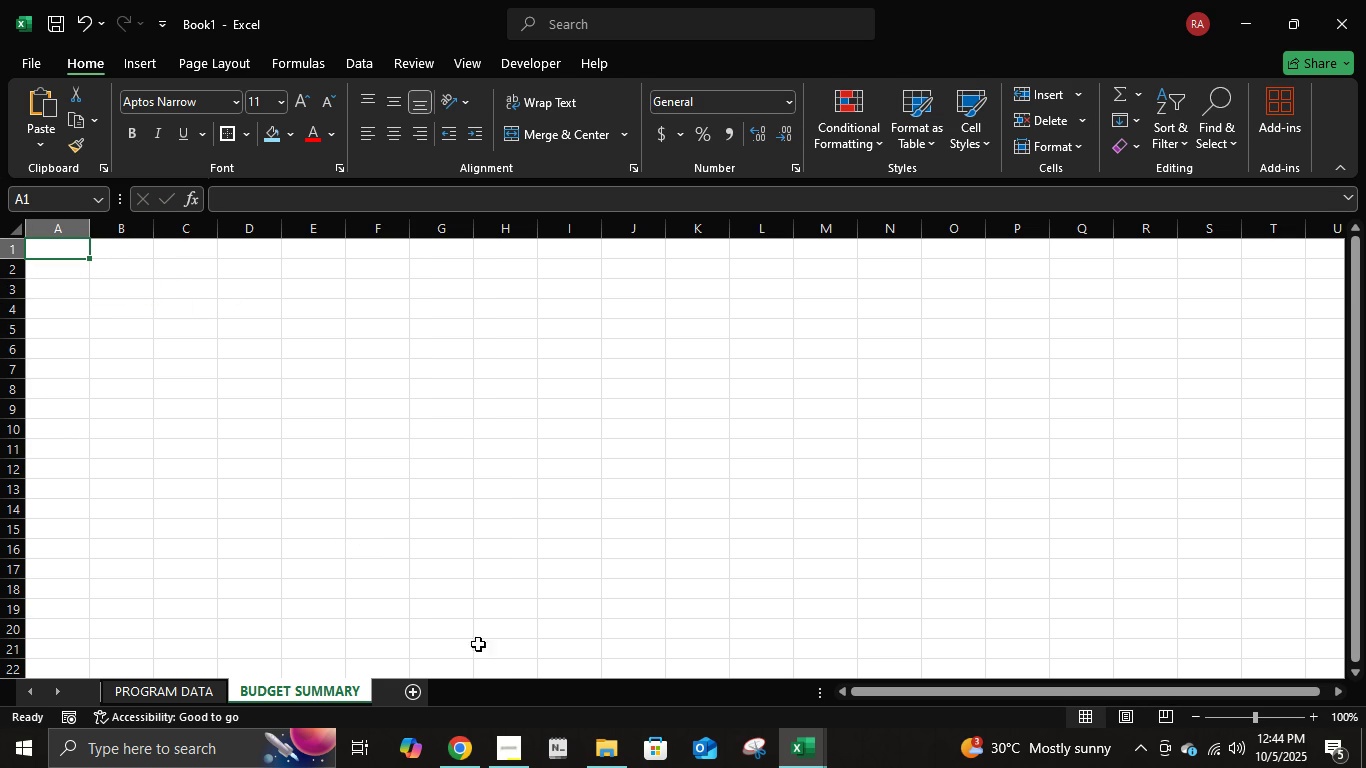 
left_click([227, 698])
 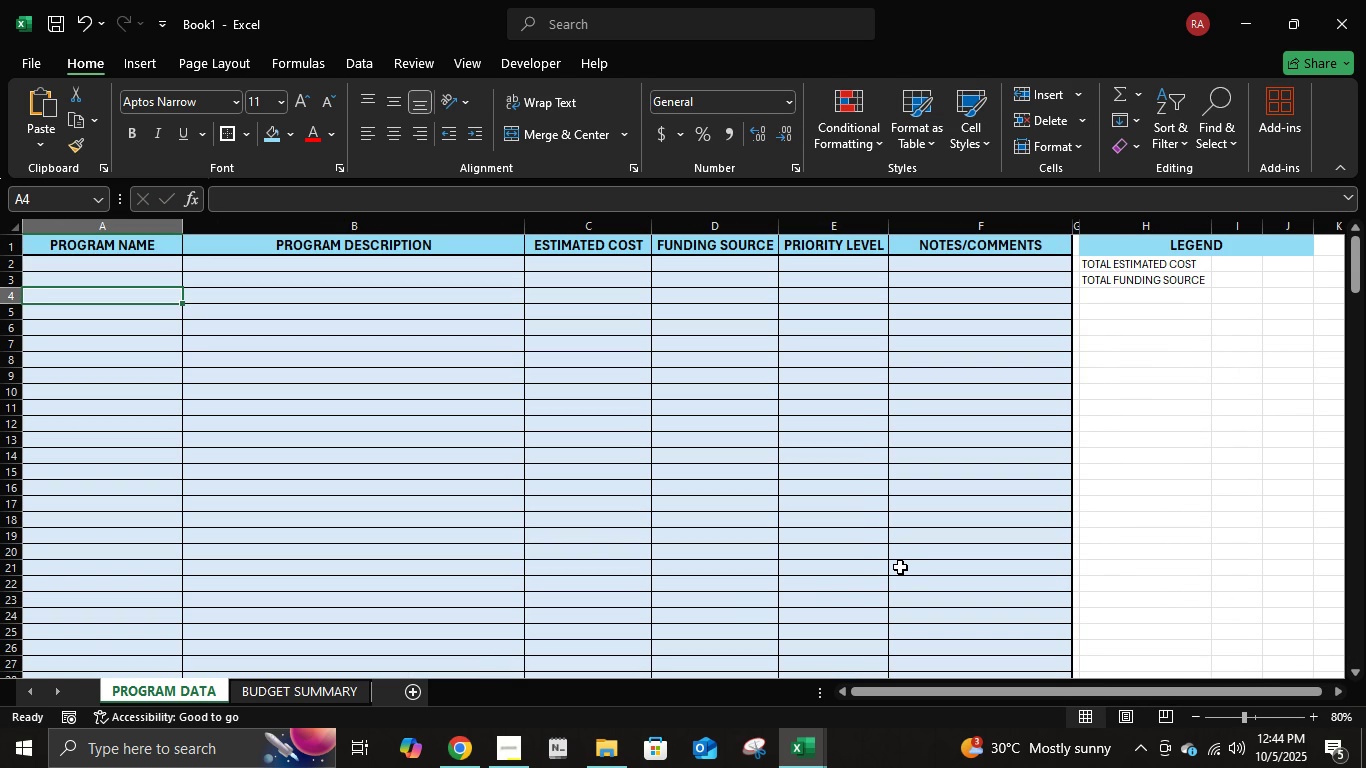 
scroll: coordinate [900, 567], scroll_direction: up, amount: 2.0
 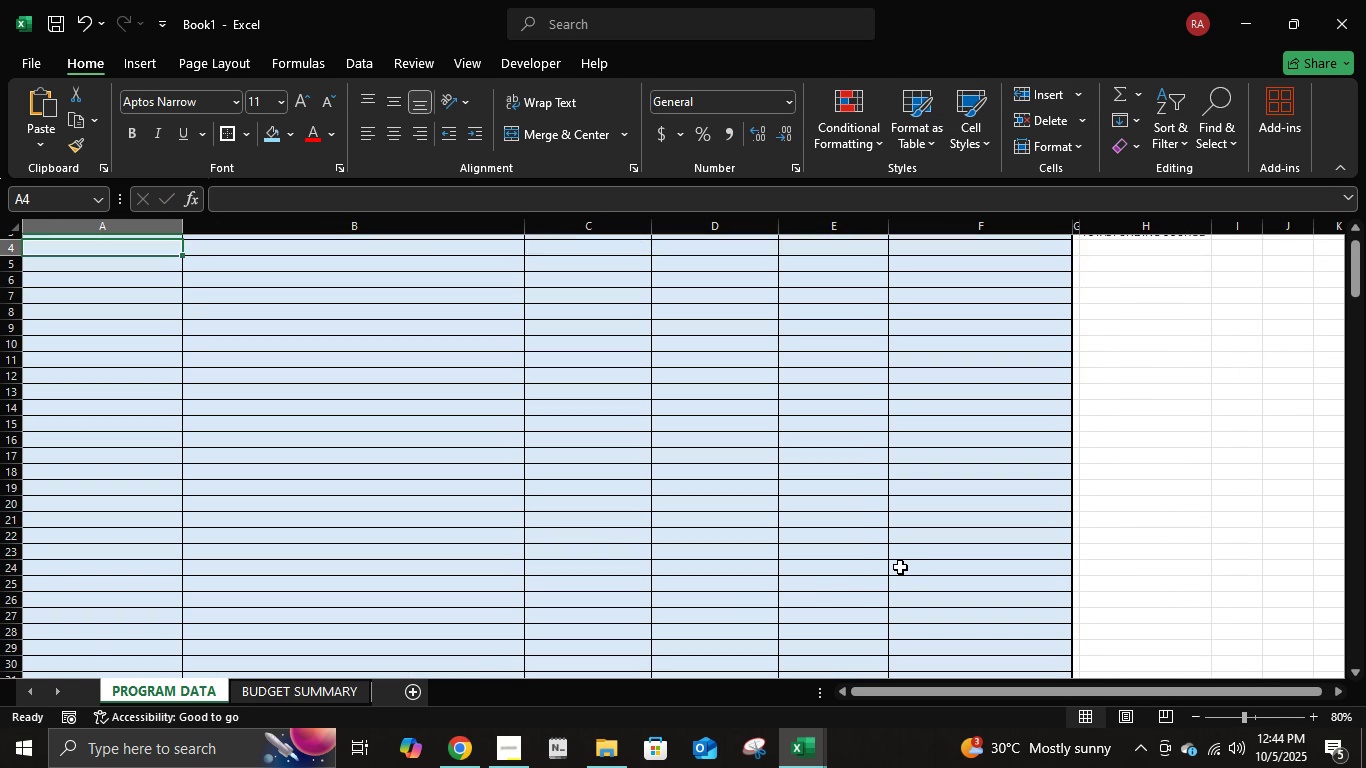 
scroll: coordinate [900, 567], scroll_direction: down, amount: 1.0
 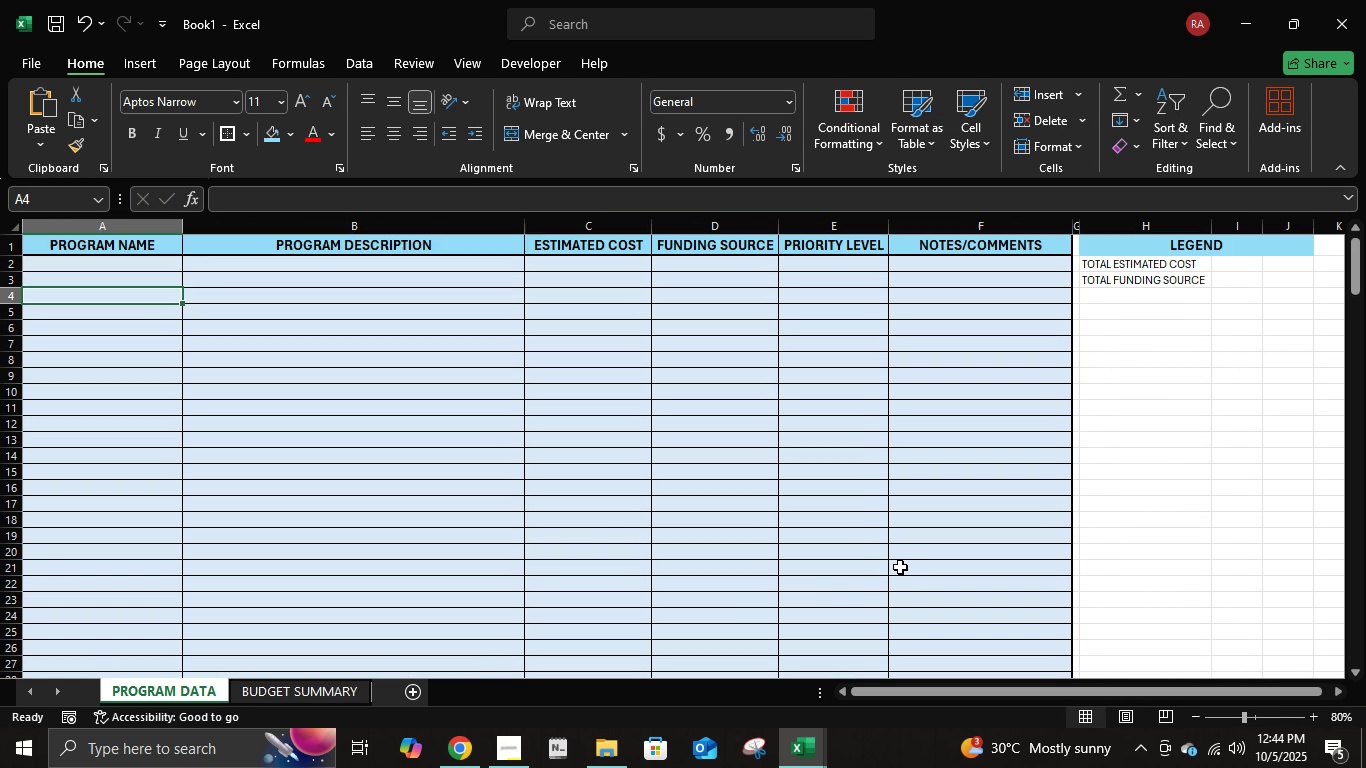 
scroll: coordinate [900, 567], scroll_direction: up, amount: 2.0
 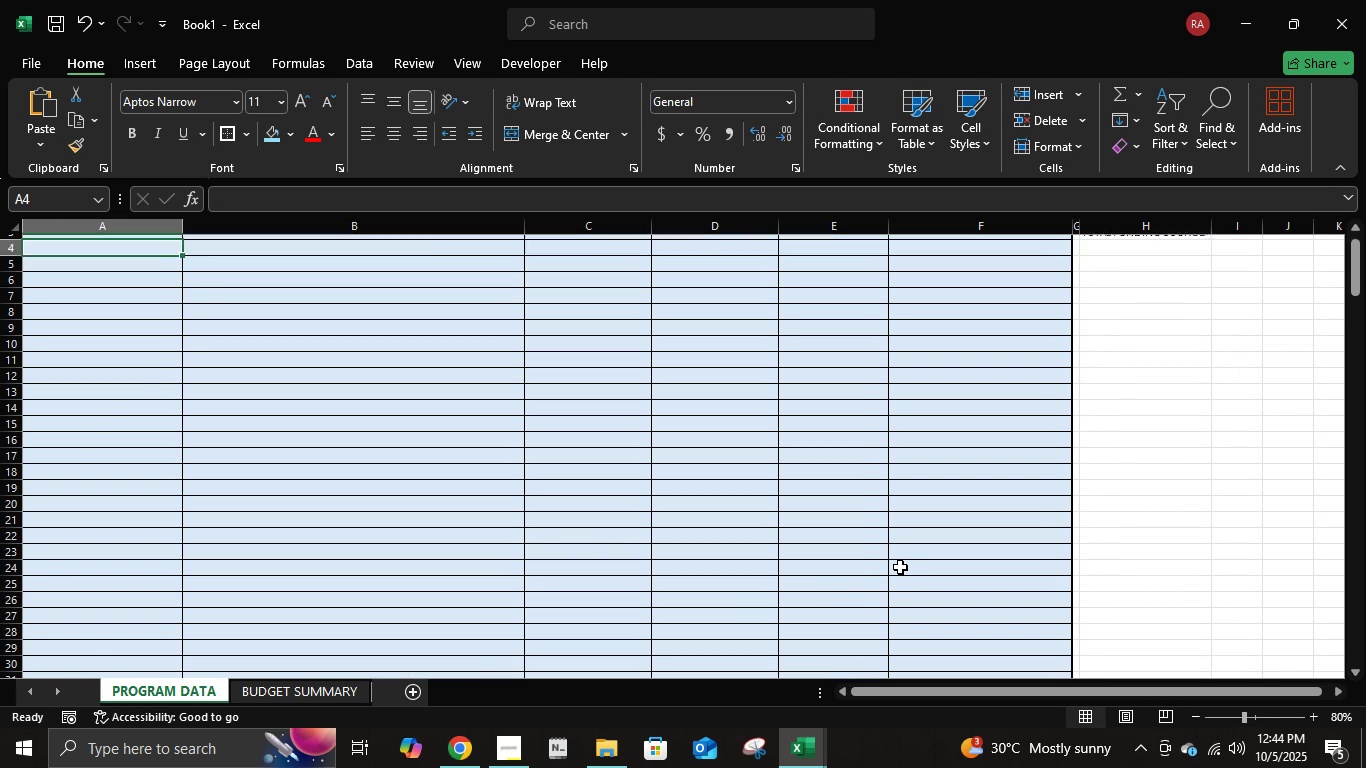 
scroll: coordinate [900, 567], scroll_direction: none, amount: 0.0
 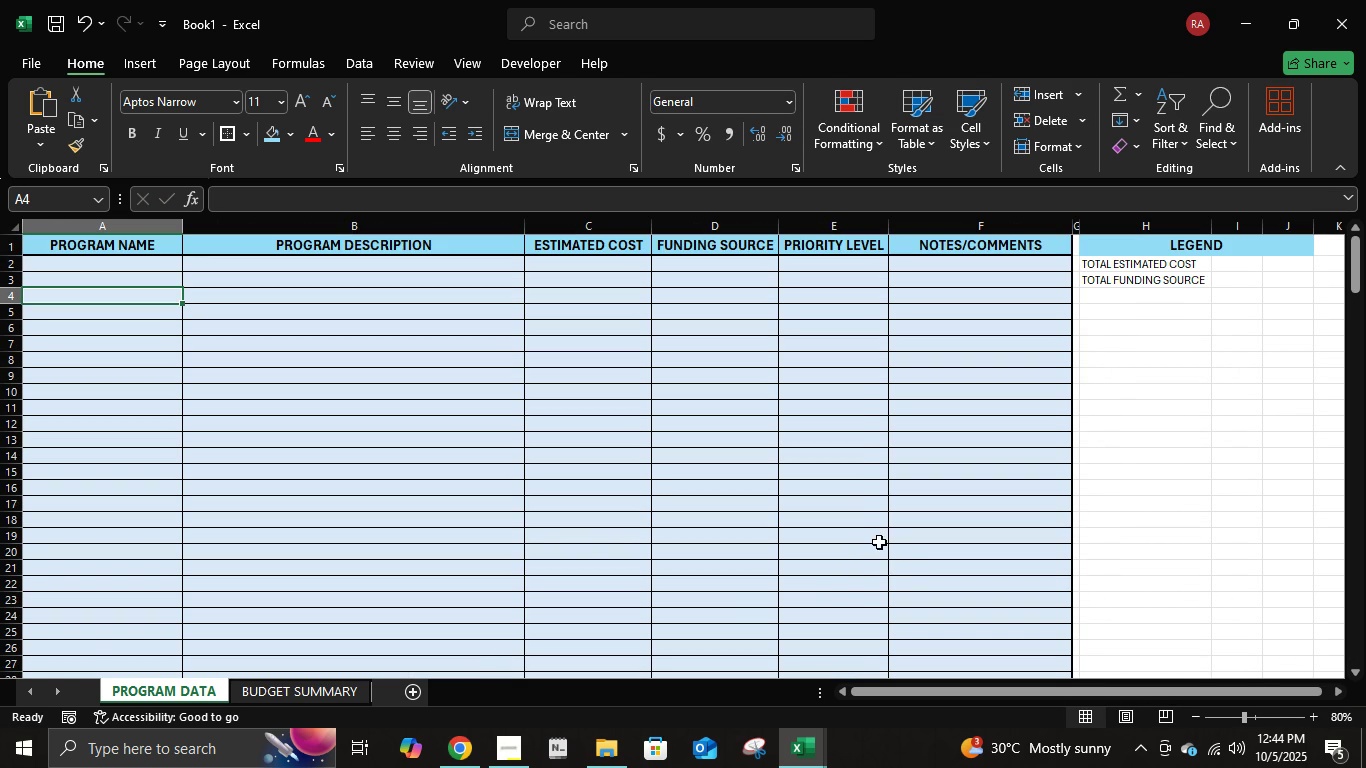 
scroll: coordinate [879, 539], scroll_direction: up, amount: 2.0
 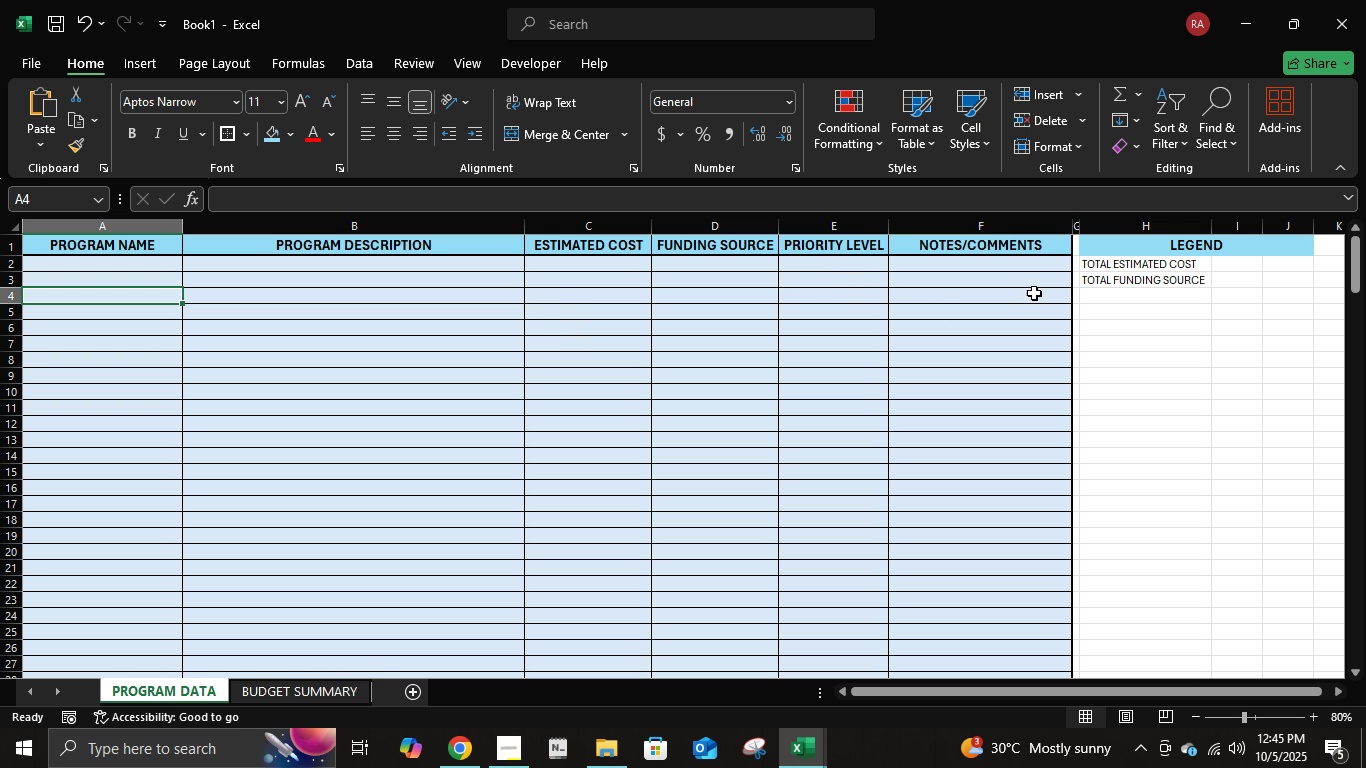 
wait(14.38)
 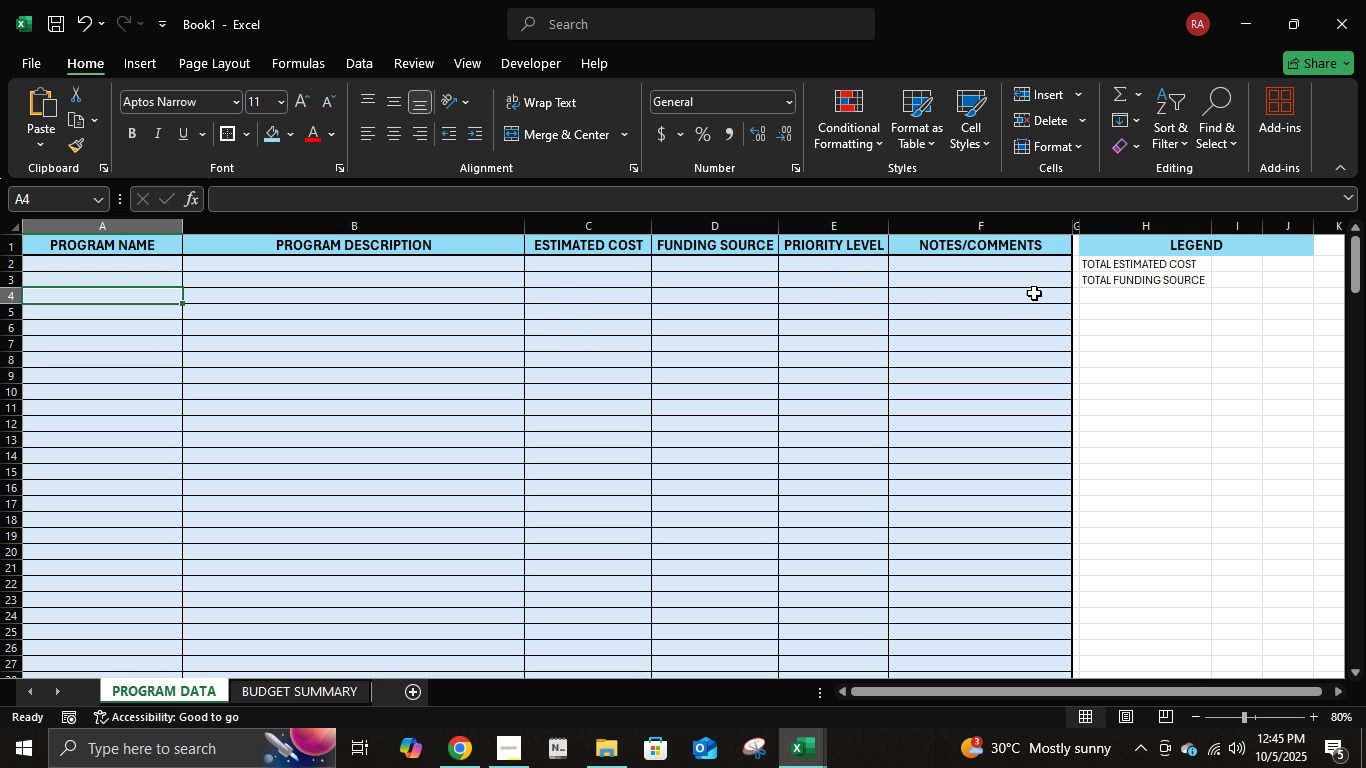 
left_click([641, 356])
 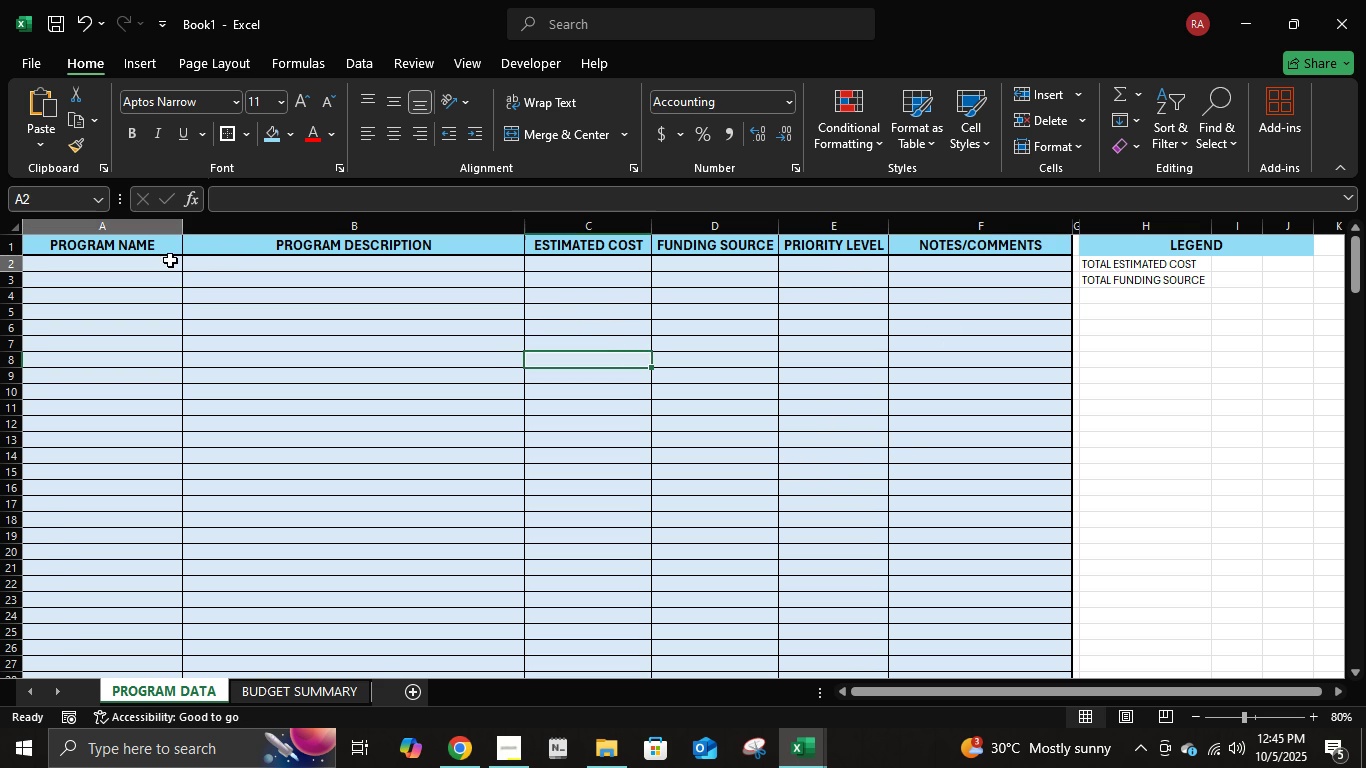 
left_click([170, 260])
 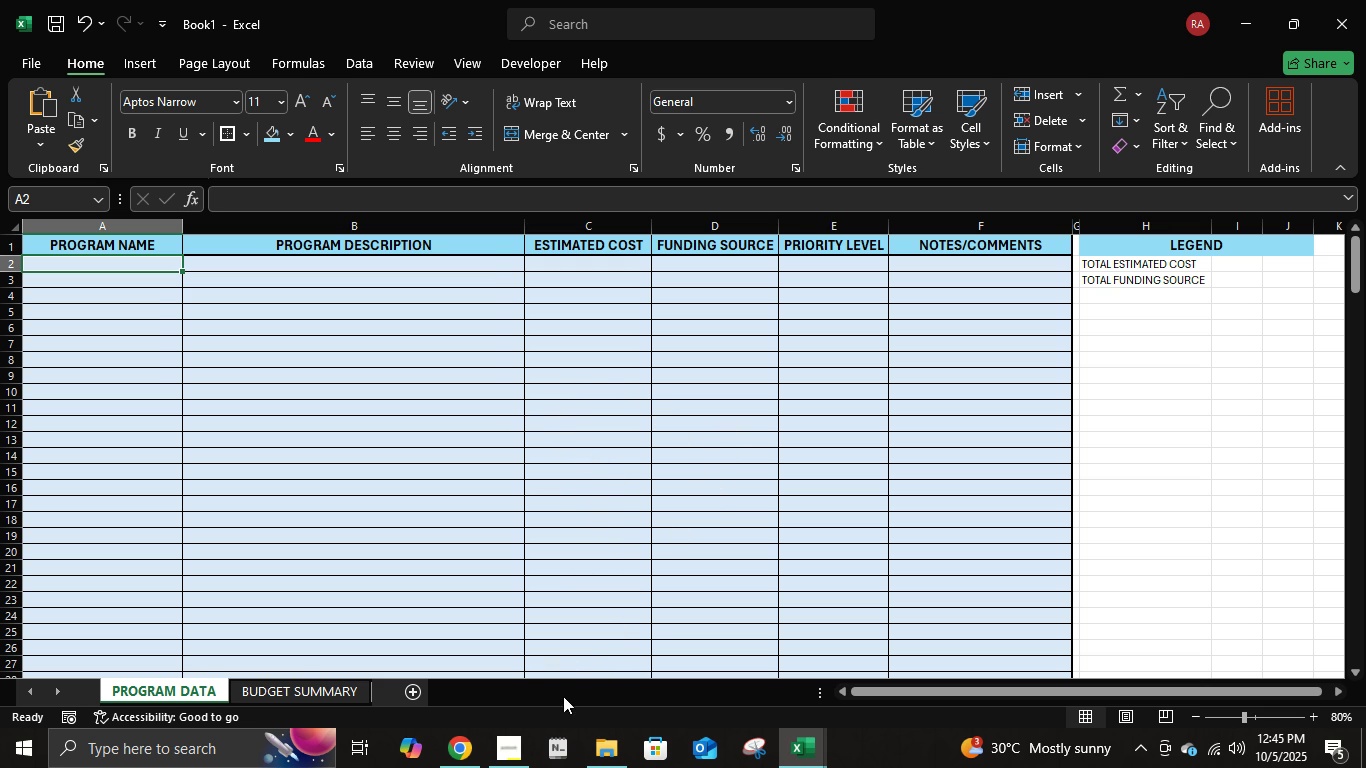 
wait(25.99)
 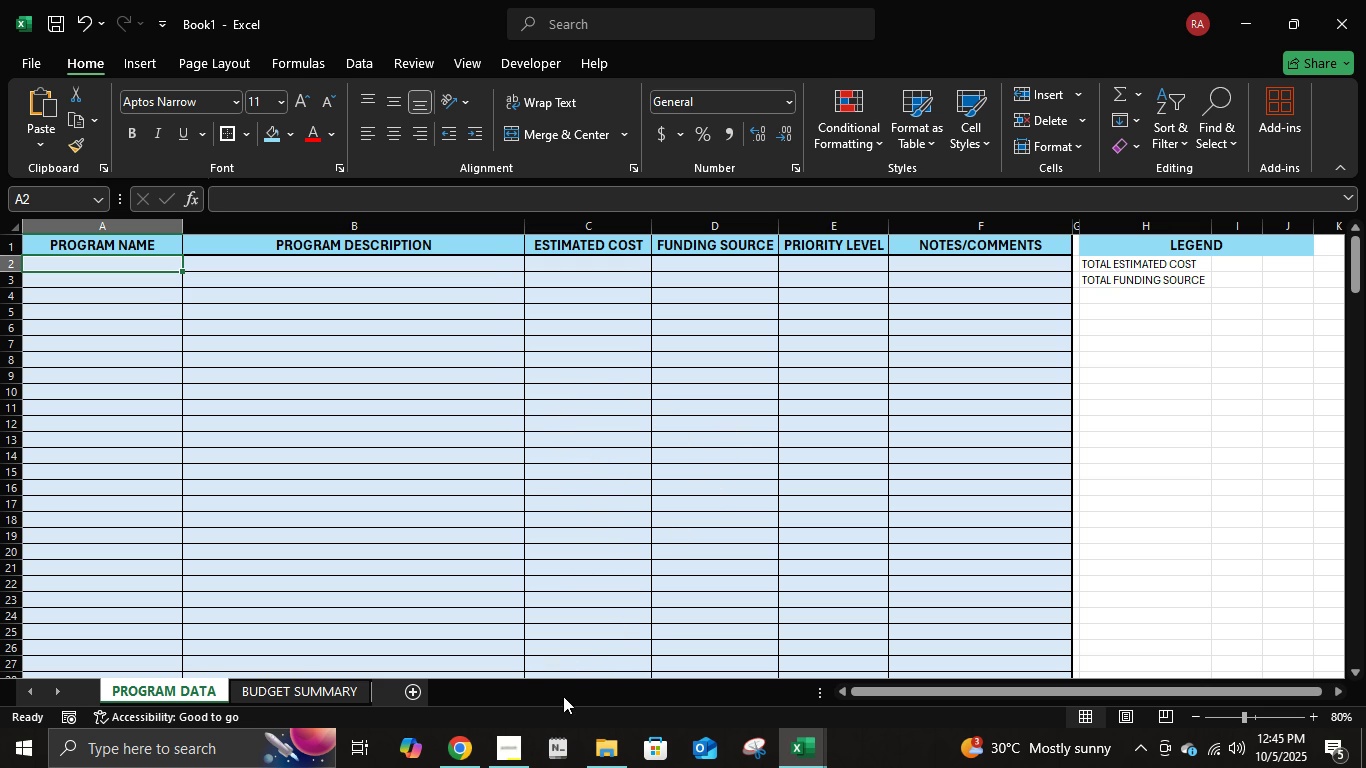 
left_click([1180, 303])
 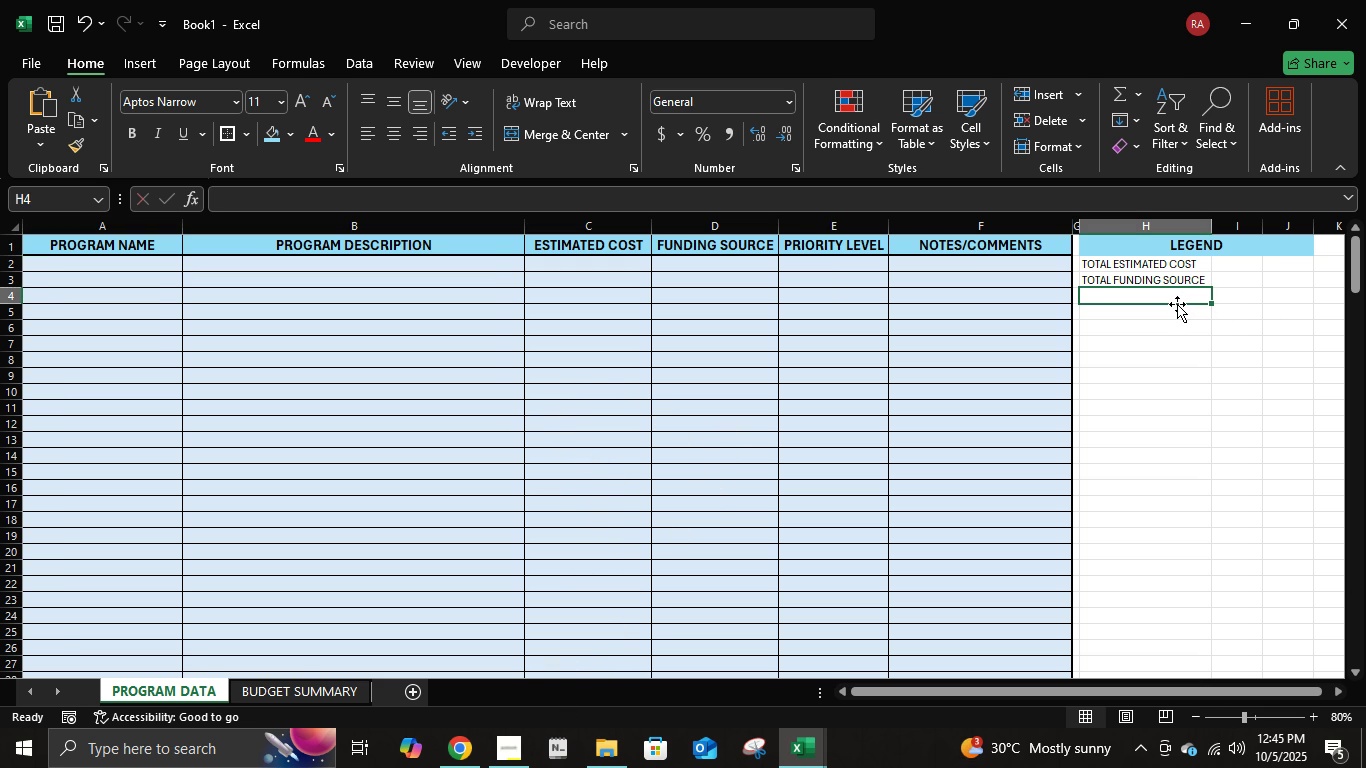 
type(PRIORITY LEVEL HIGH)
 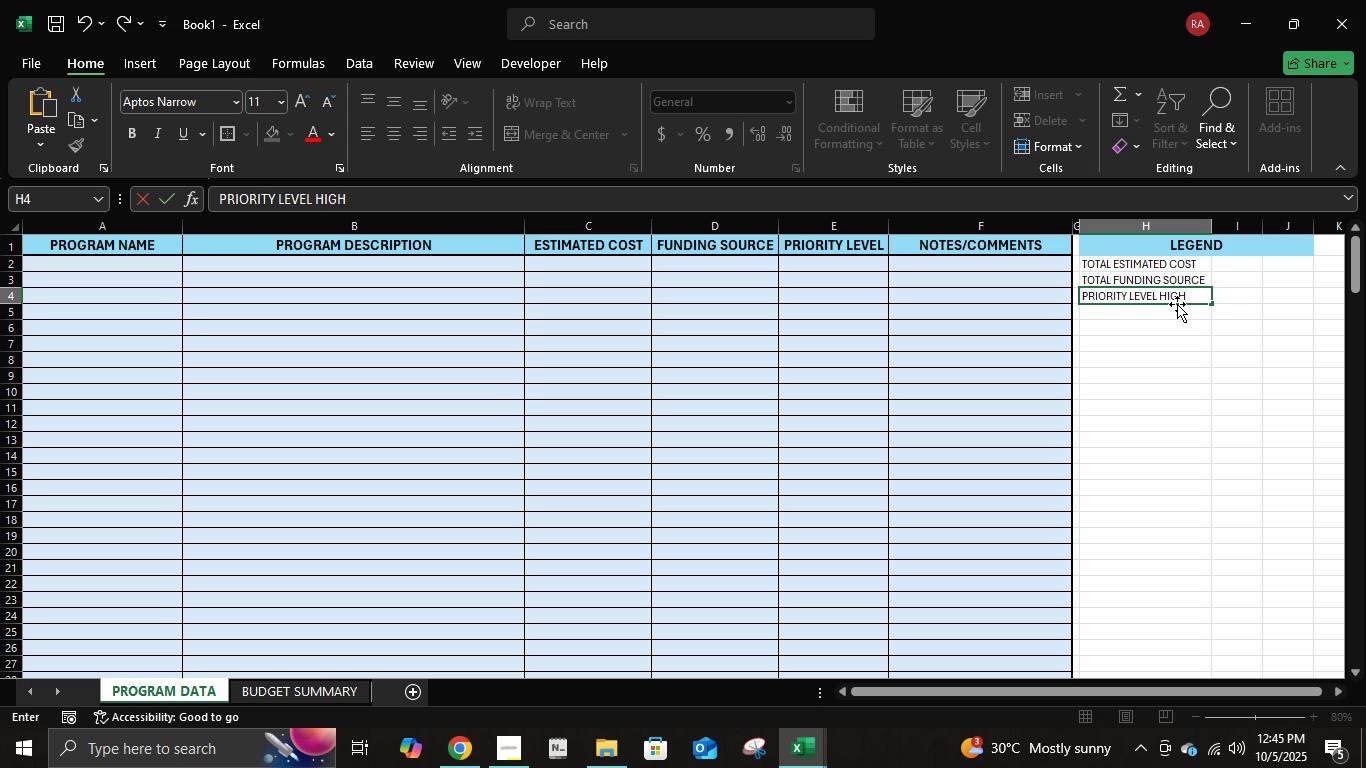 
key(Enter)
 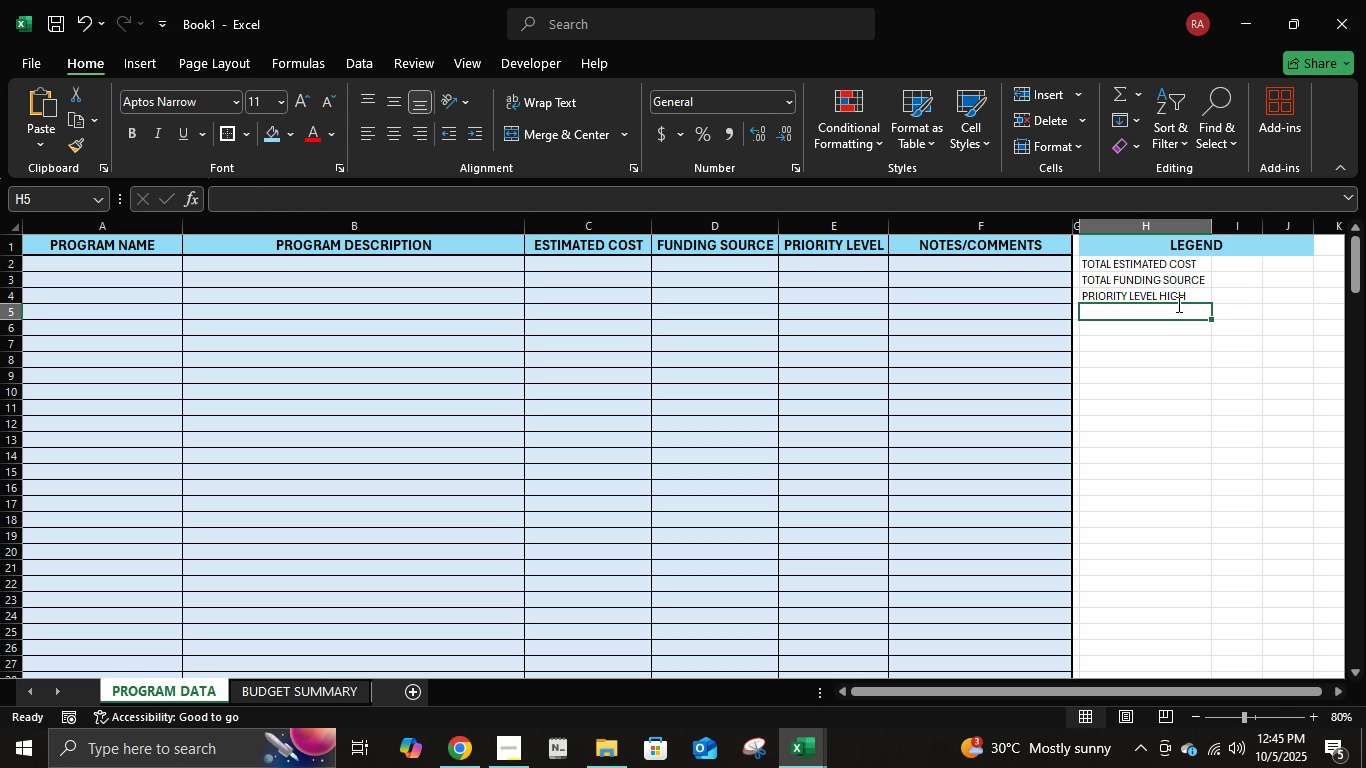 
type(PRIORITY LEVEL L)
key(Backspace)
type(MEDIUM)
 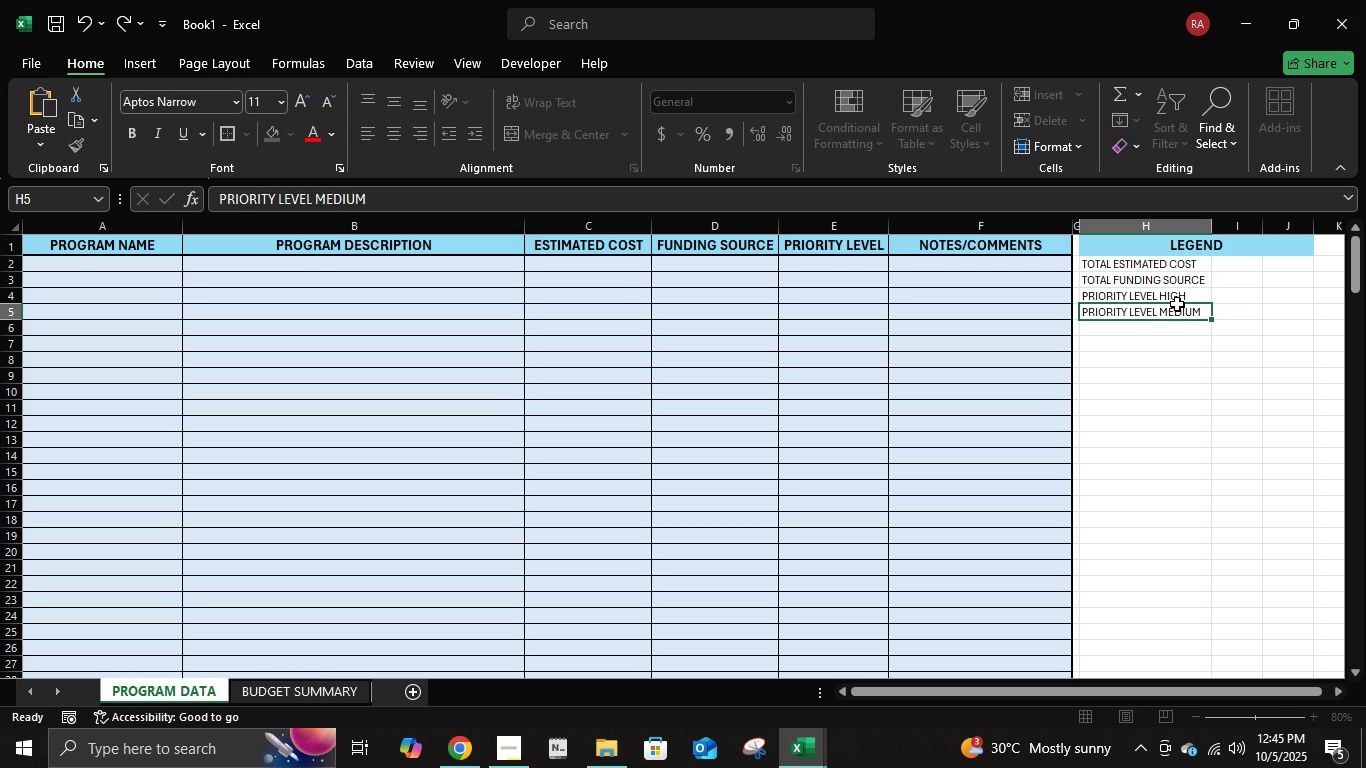 
key(Enter)
 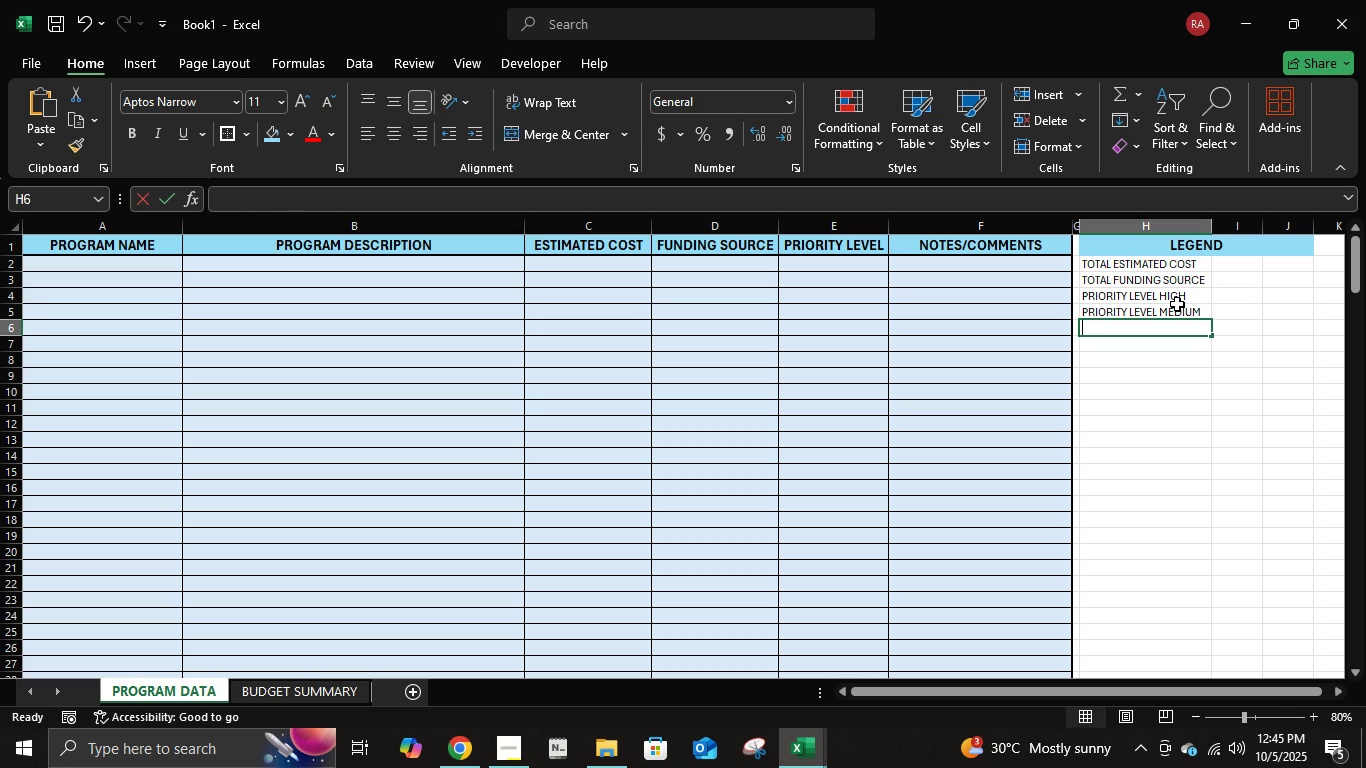 
type(PRIORITY LEVEL LOW)
 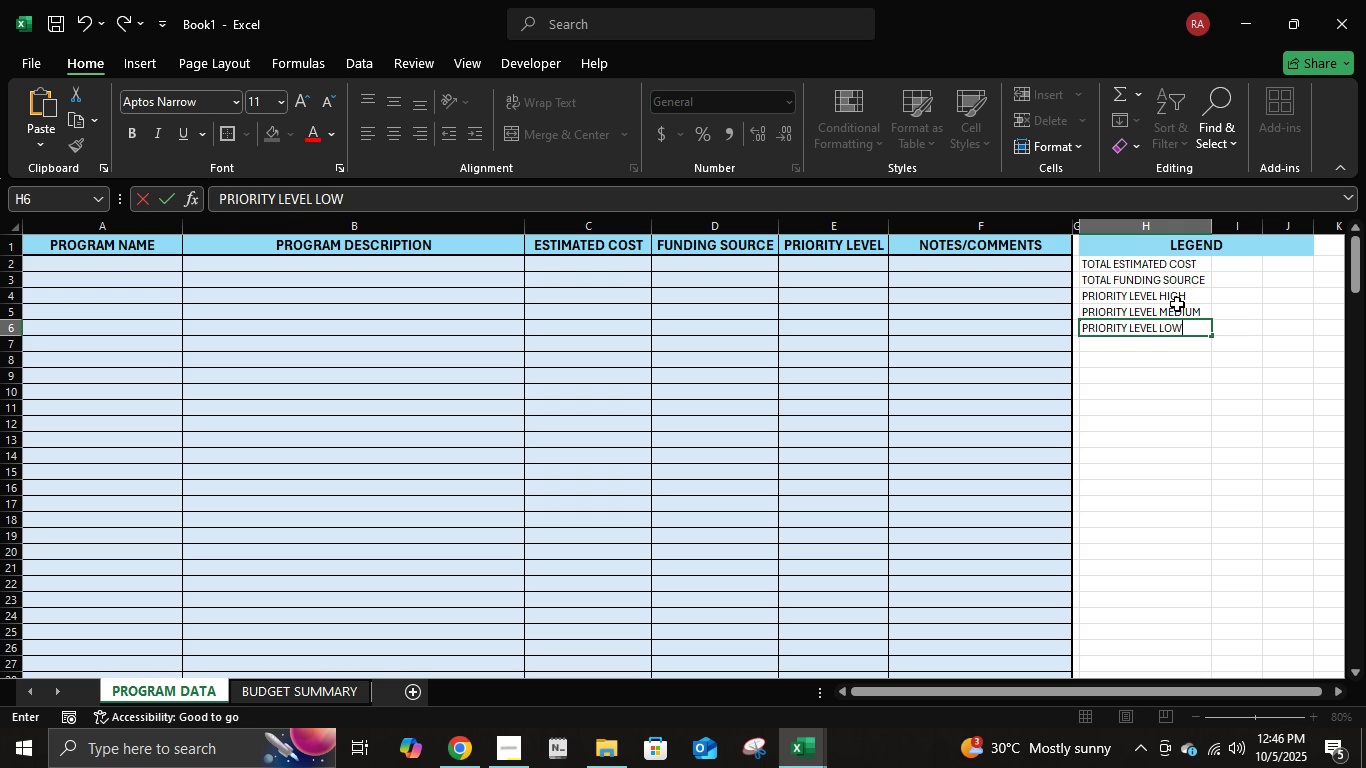 
key(Enter)
 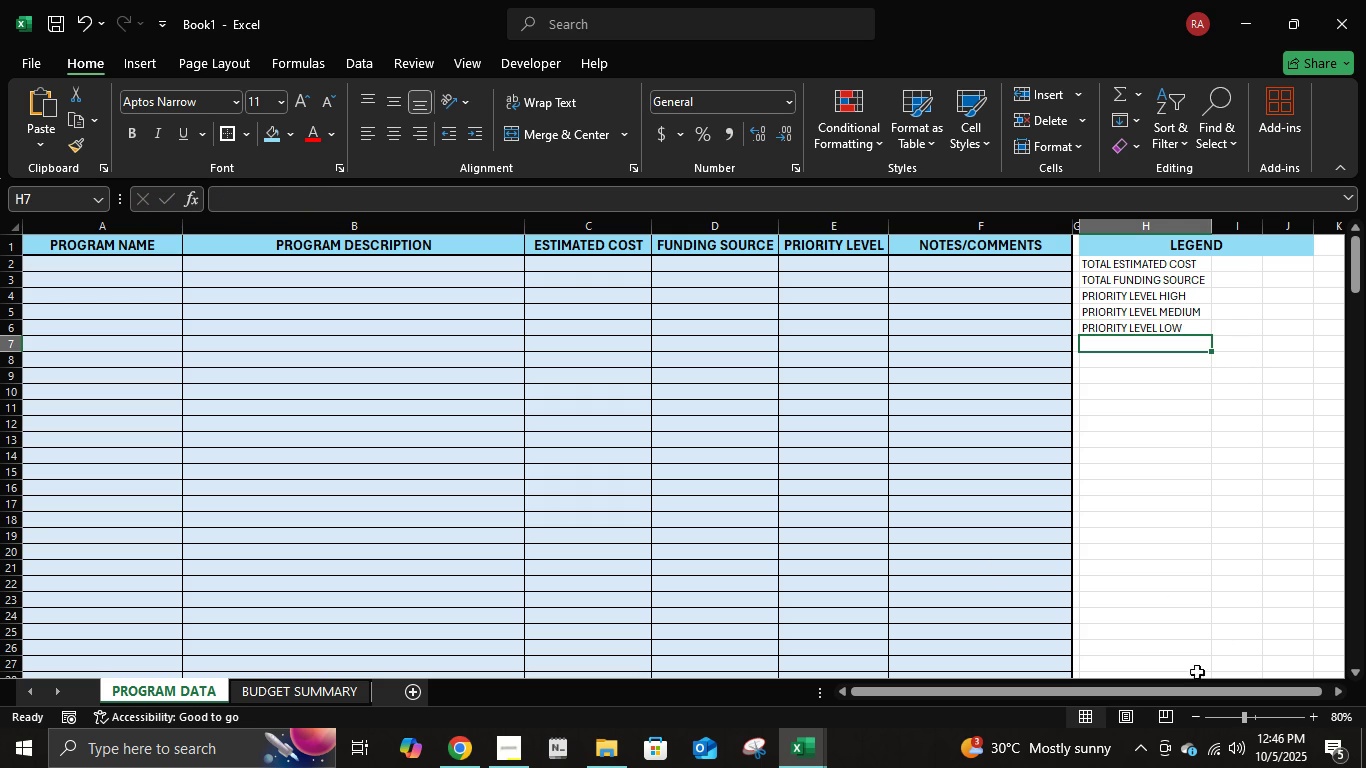 
wait(5.19)
 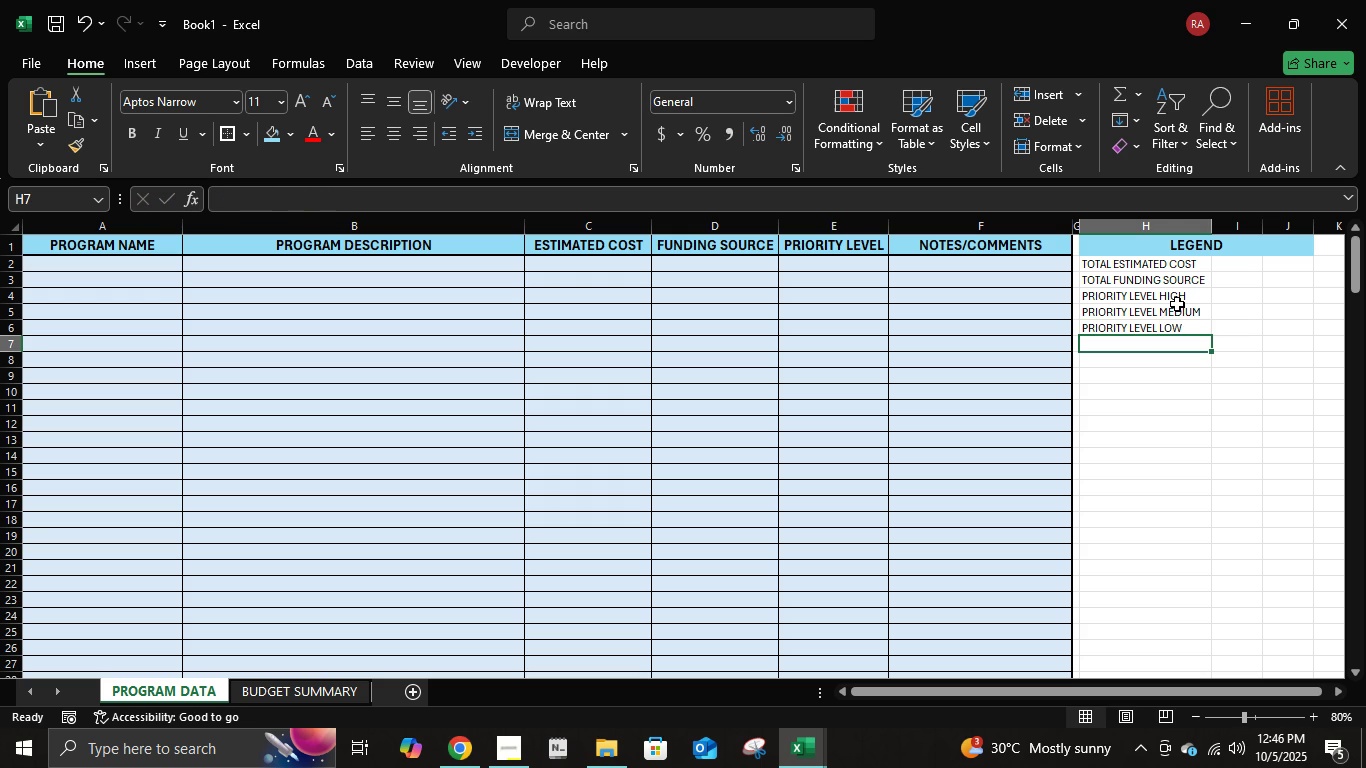 
double_click([1213, 308])
 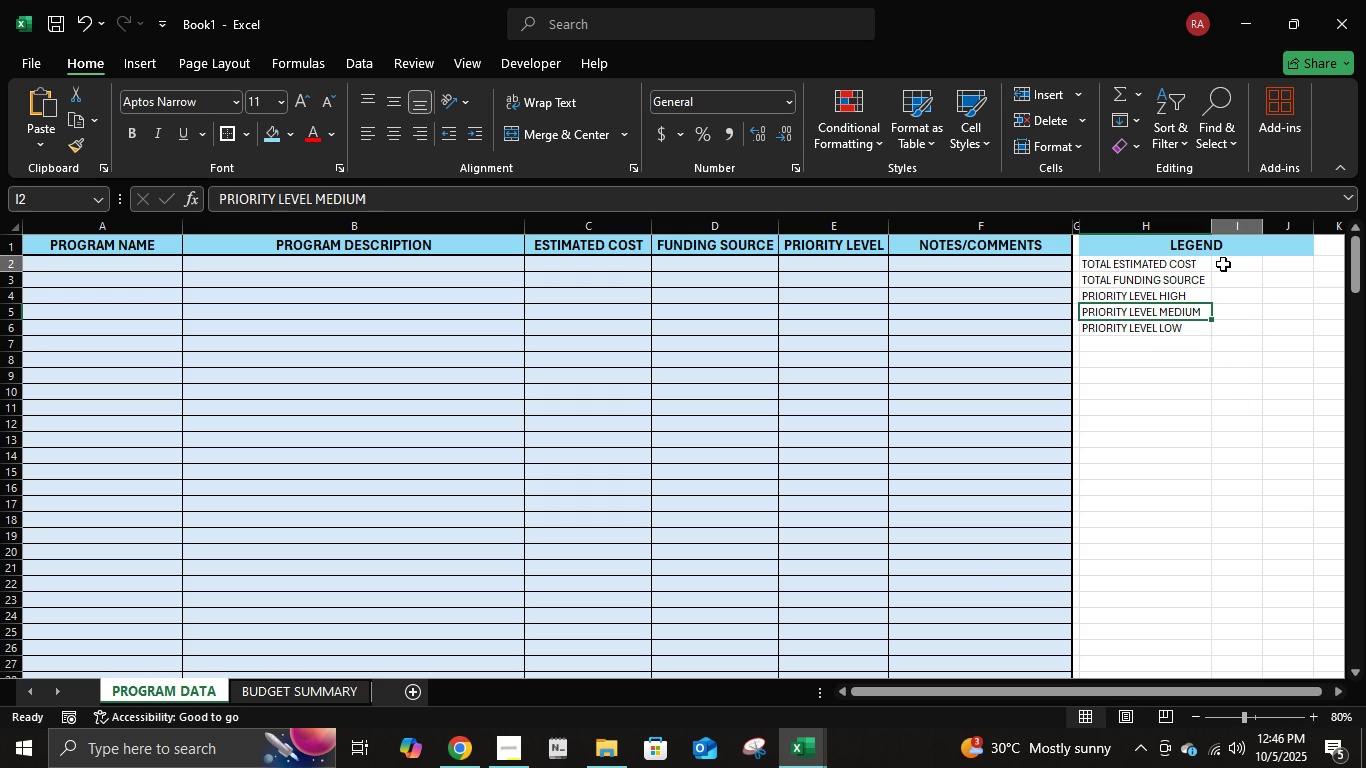 
triple_click([1223, 264])
 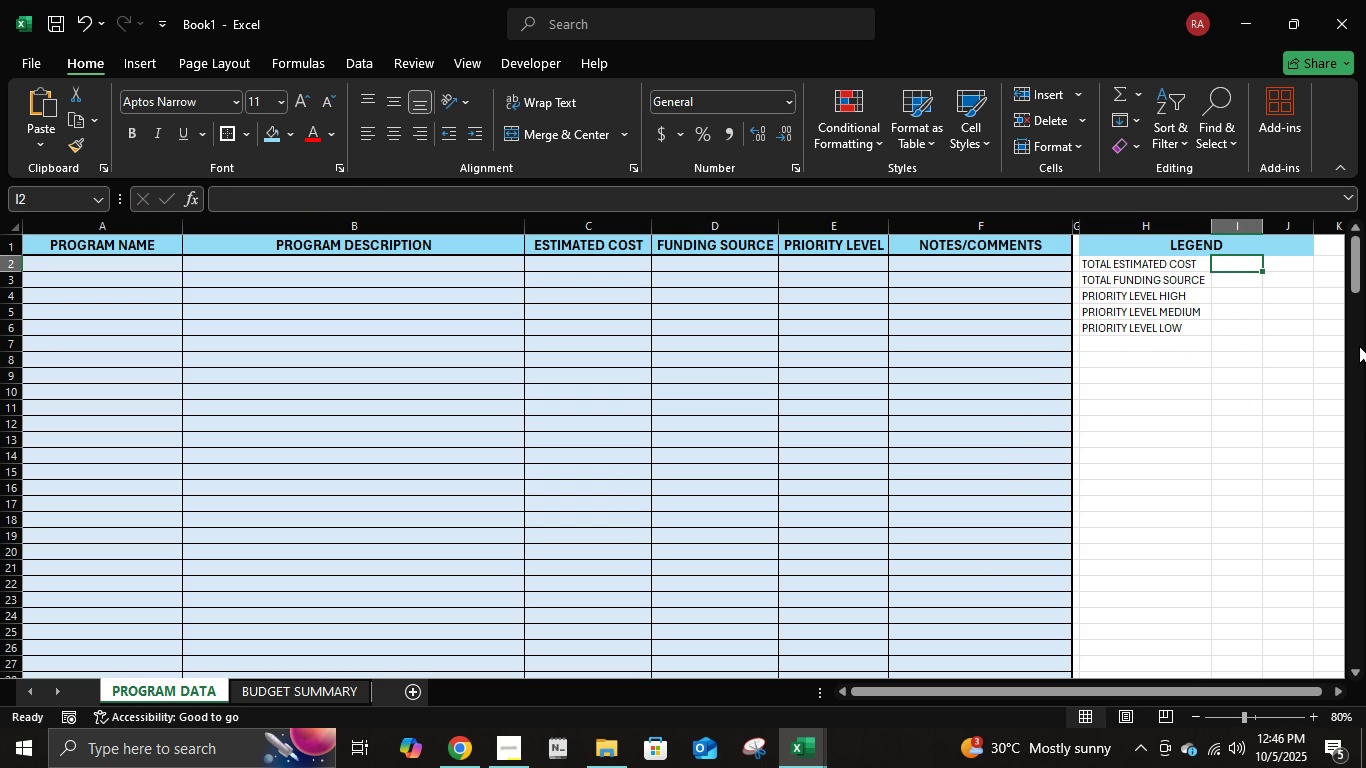 
wait(8.12)
 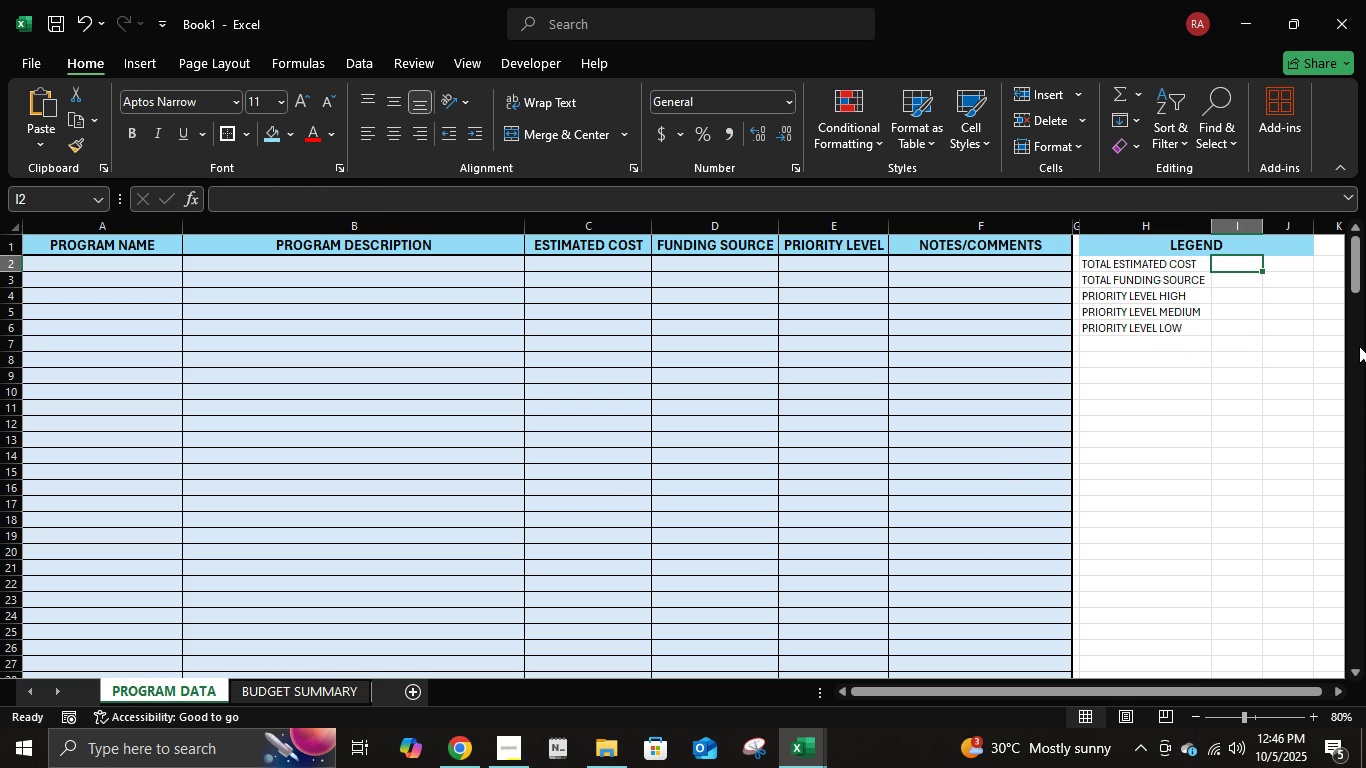 
type(=SUM()